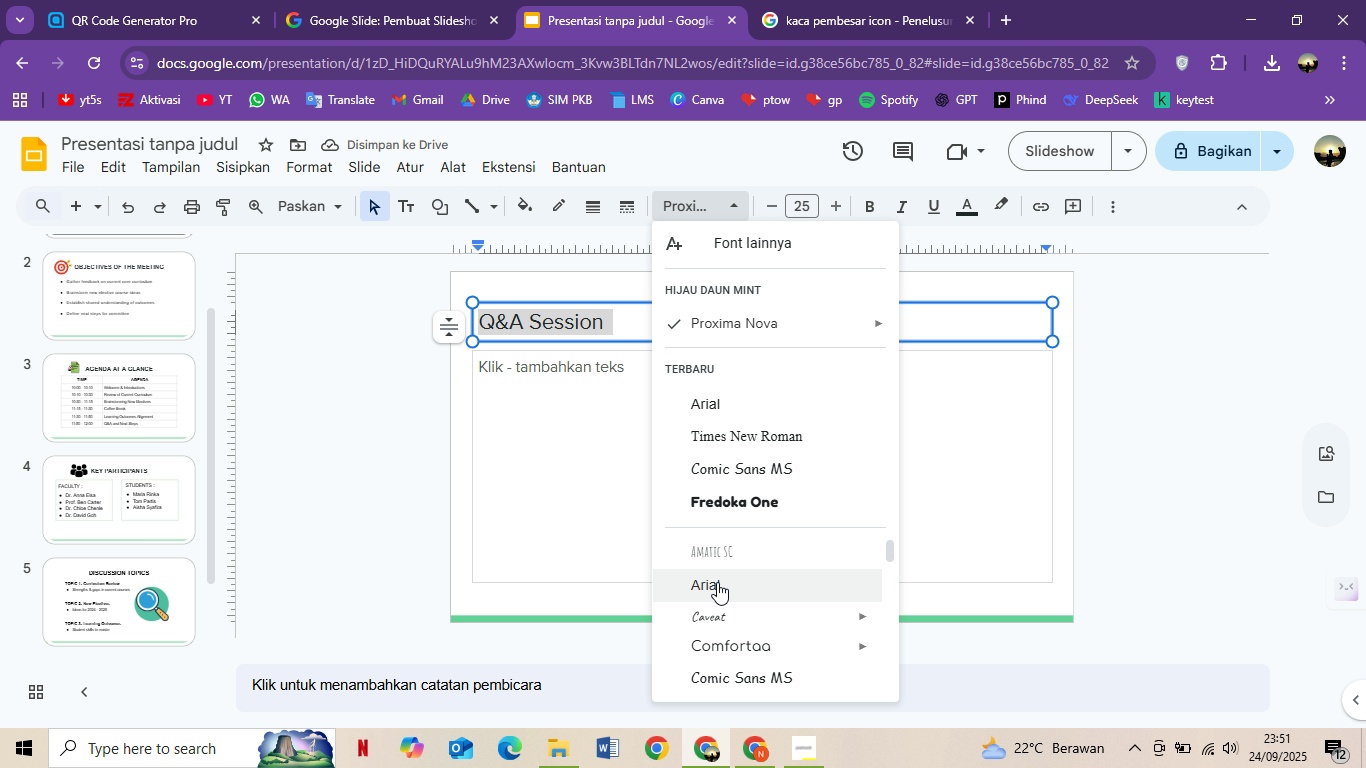 
left_click([717, 581])
 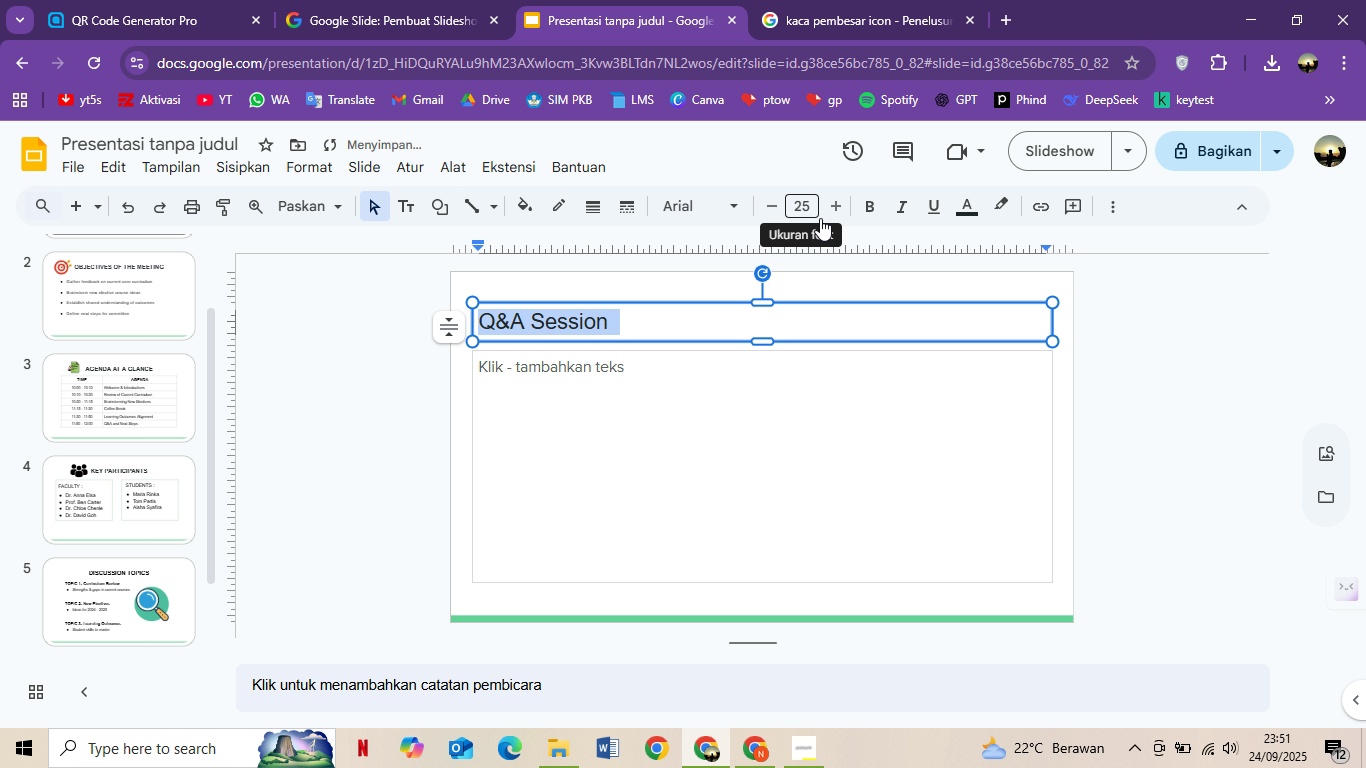 
key(Control+ControlLeft)
 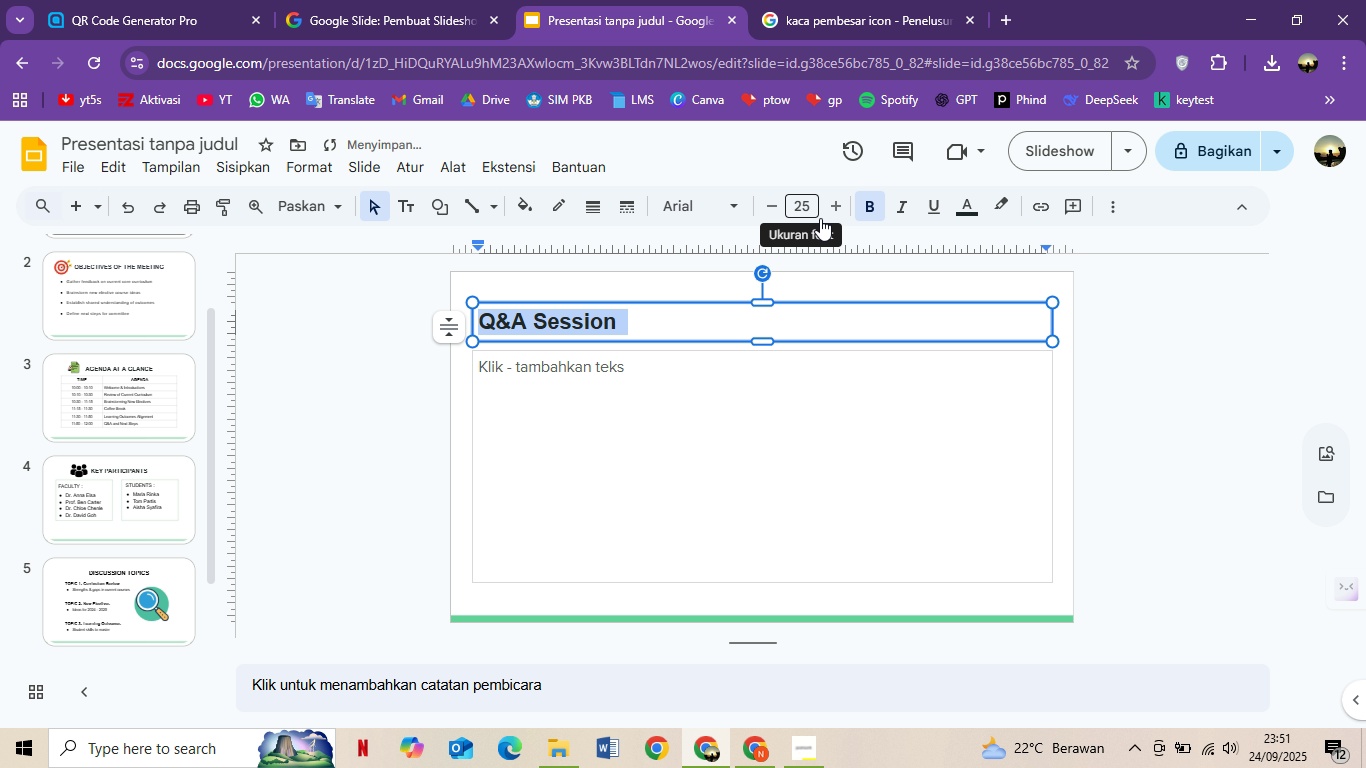 
key(Control+B)
 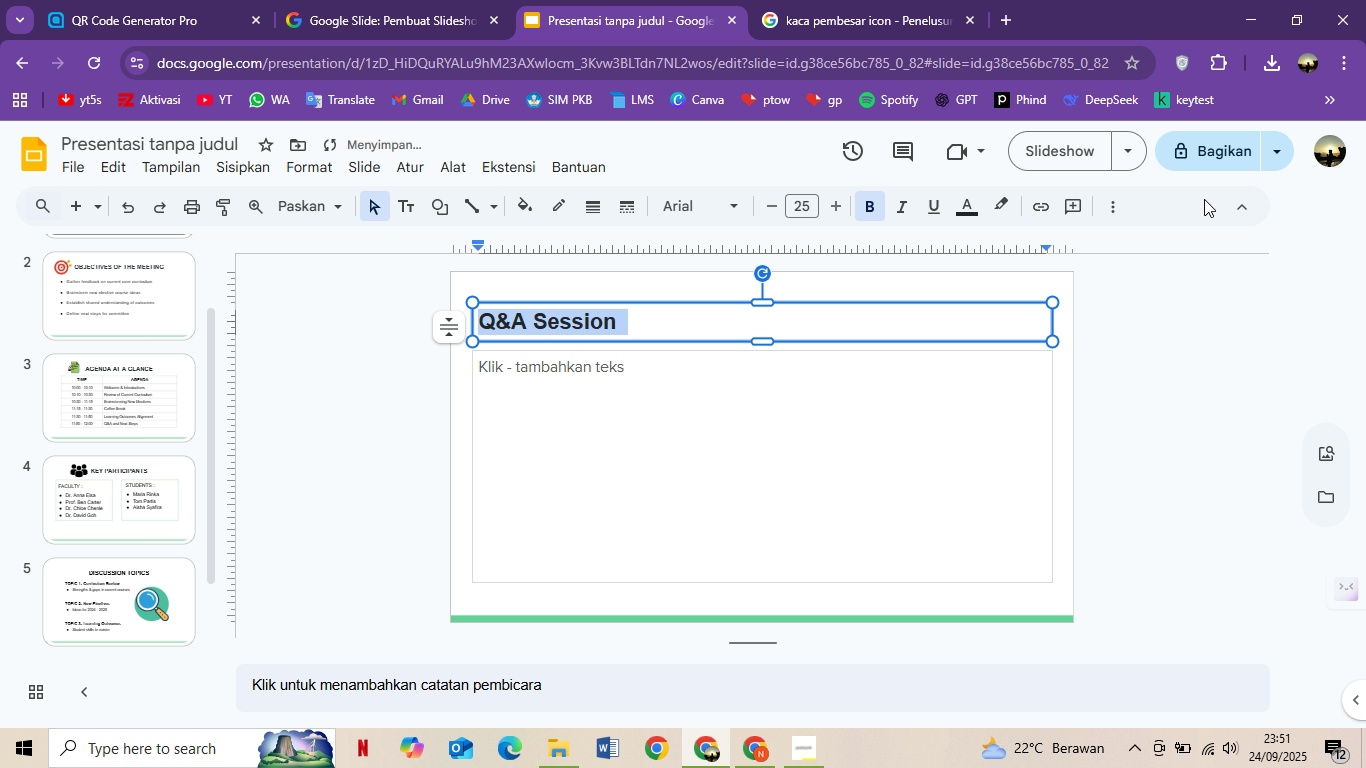 
left_click([1108, 204])
 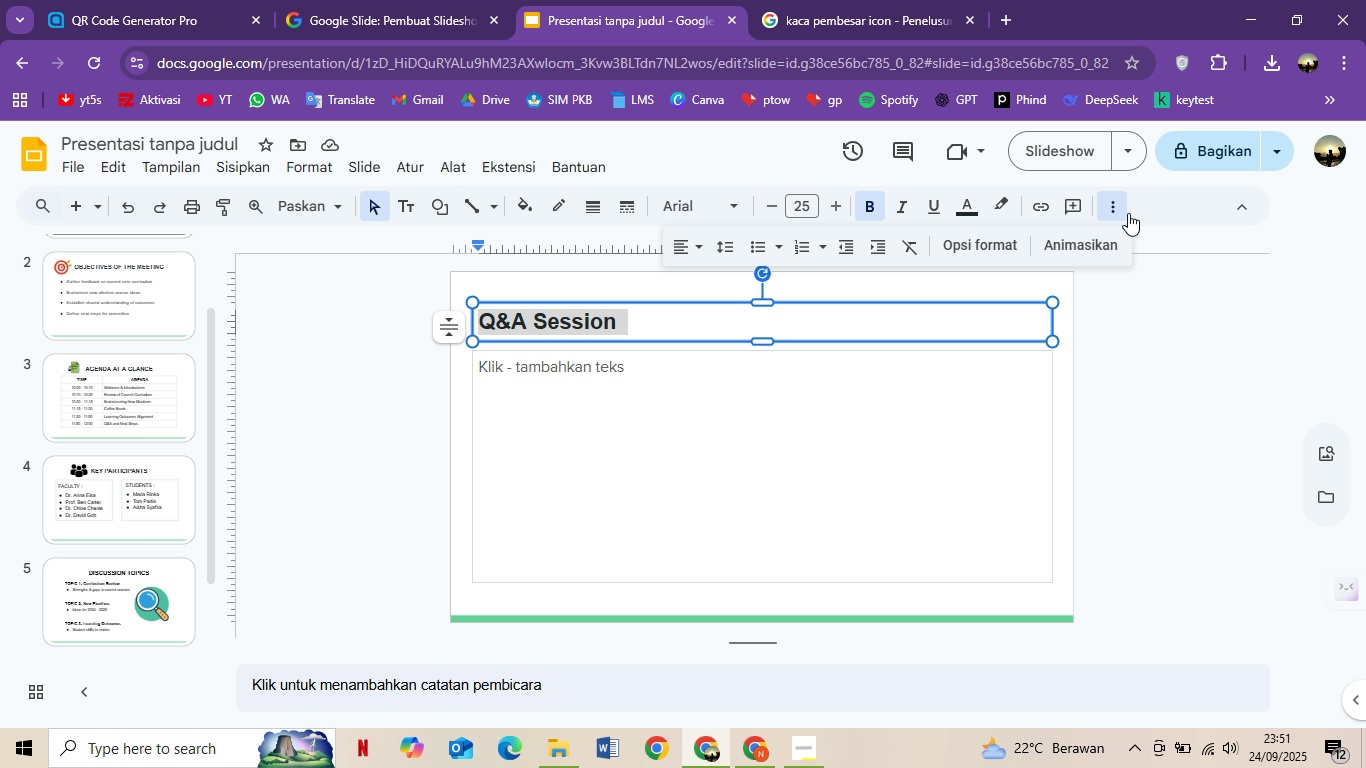 
wait(5.53)
 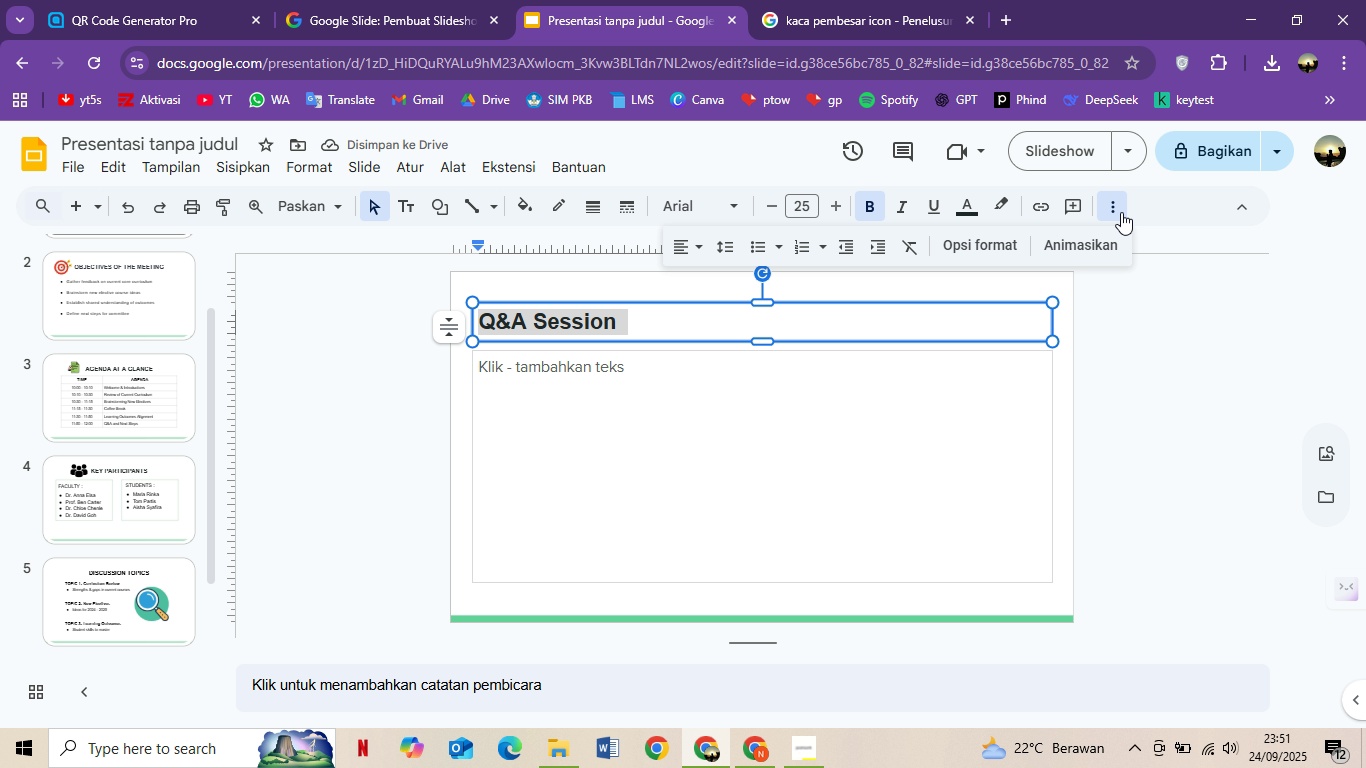 
left_click([695, 246])
 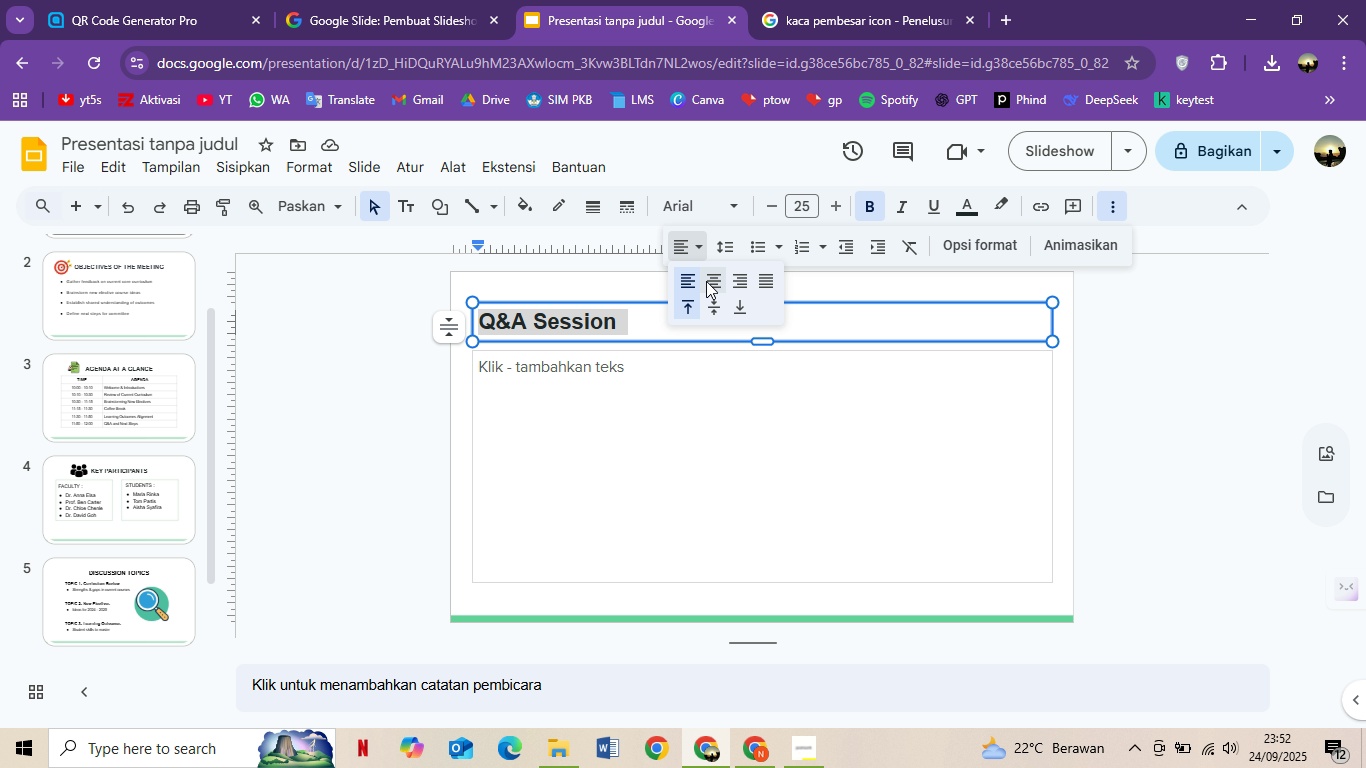 
left_click([706, 281])
 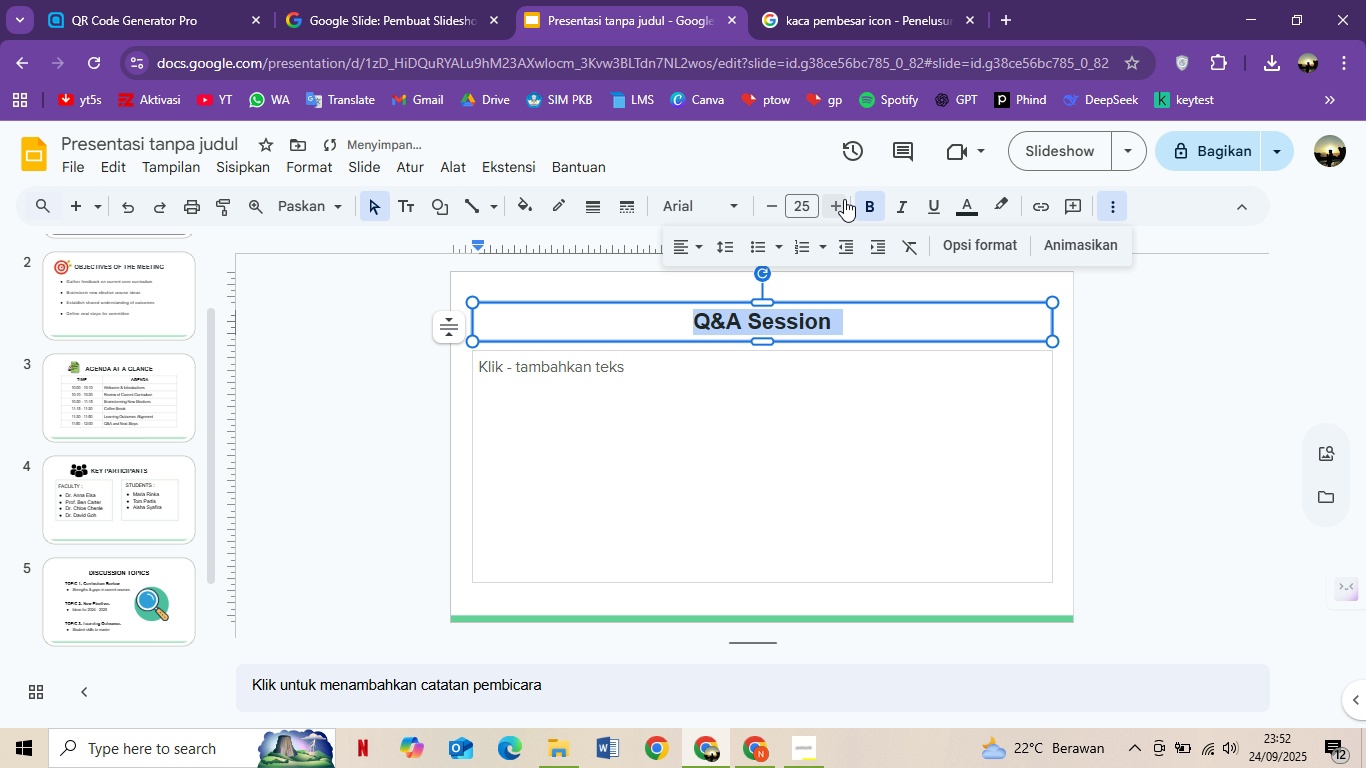 
double_click([844, 199])
 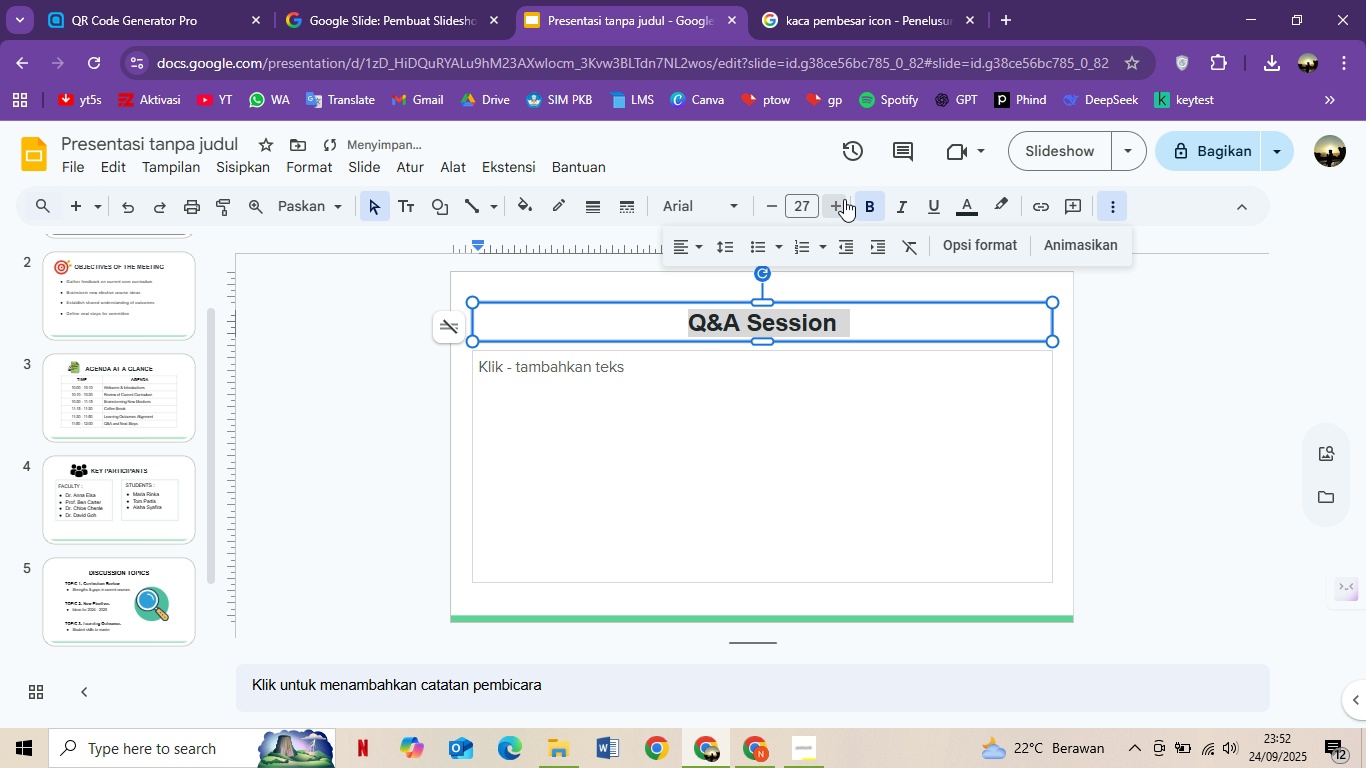 
triple_click([844, 199])
 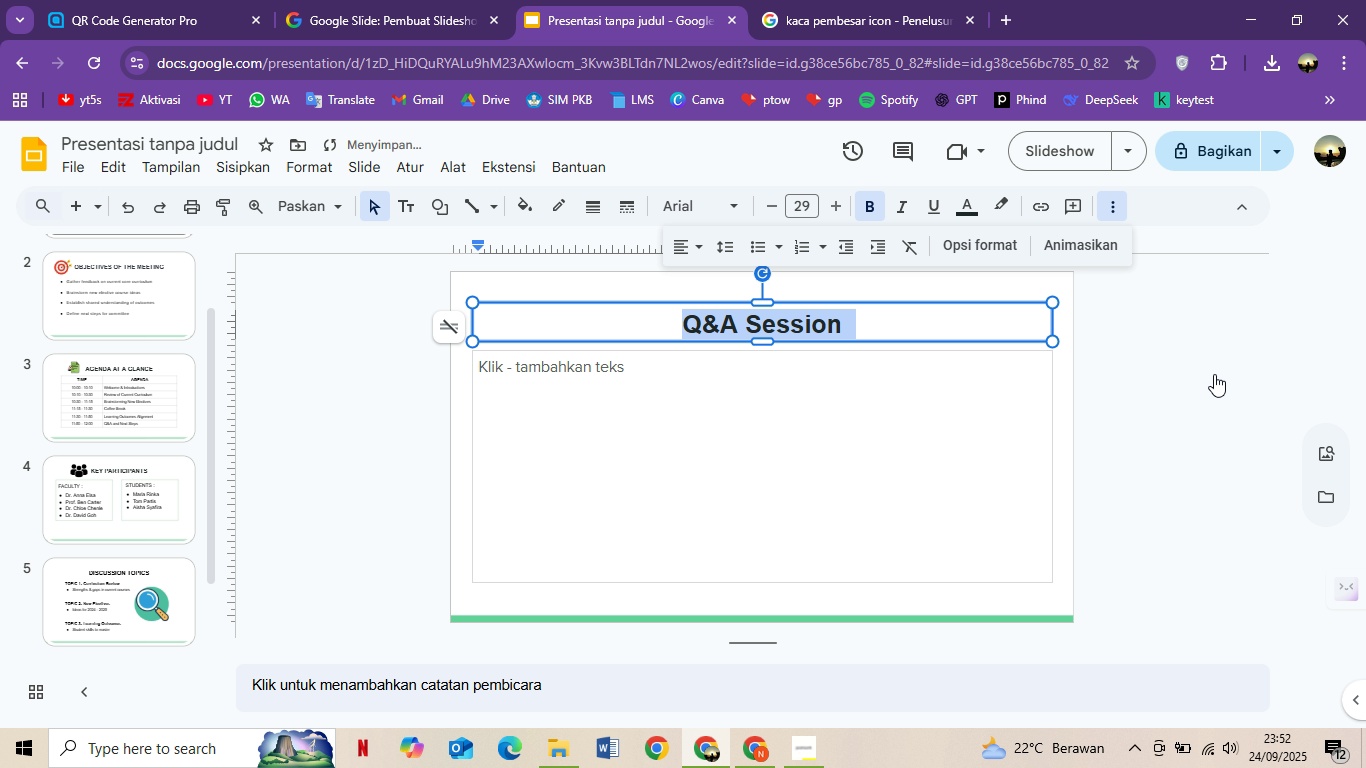 
left_click([1218, 374])
 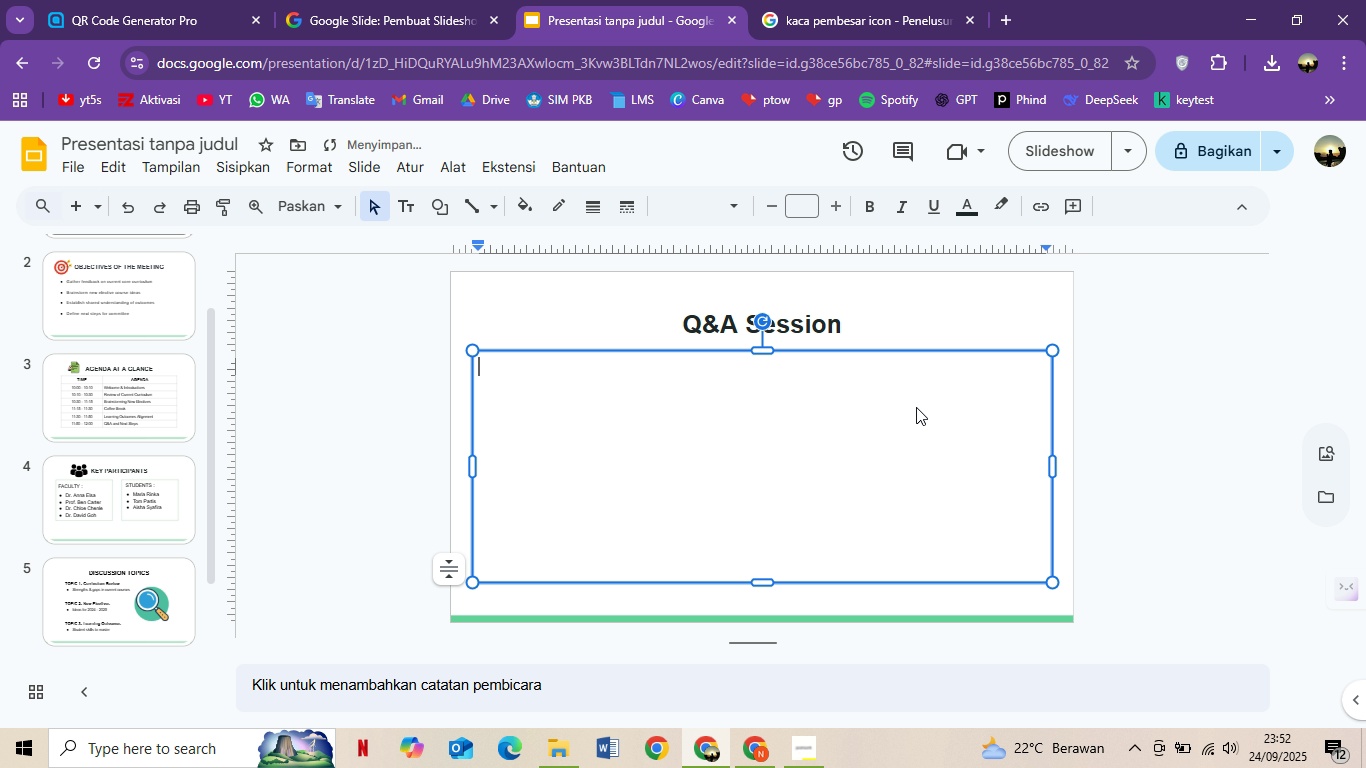 
left_click([916, 407])
 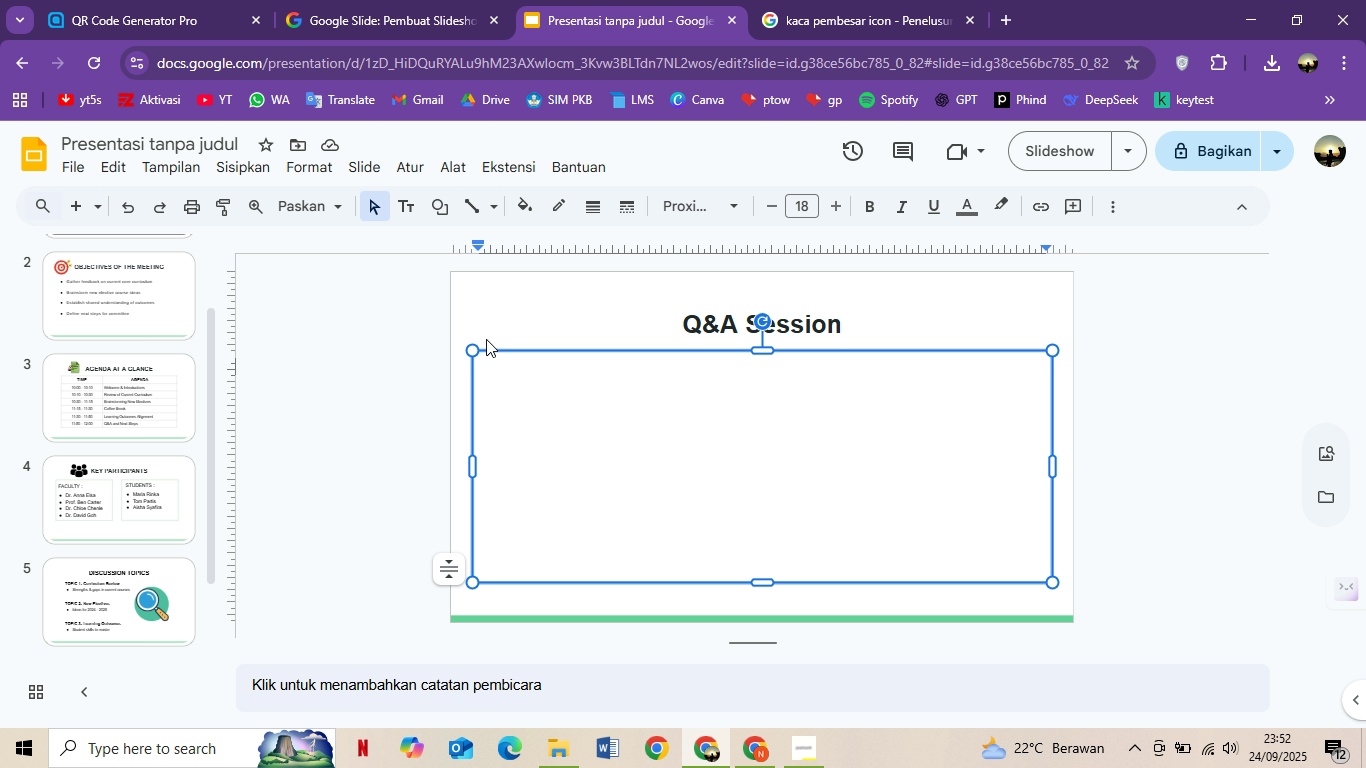 
wait(6.65)
 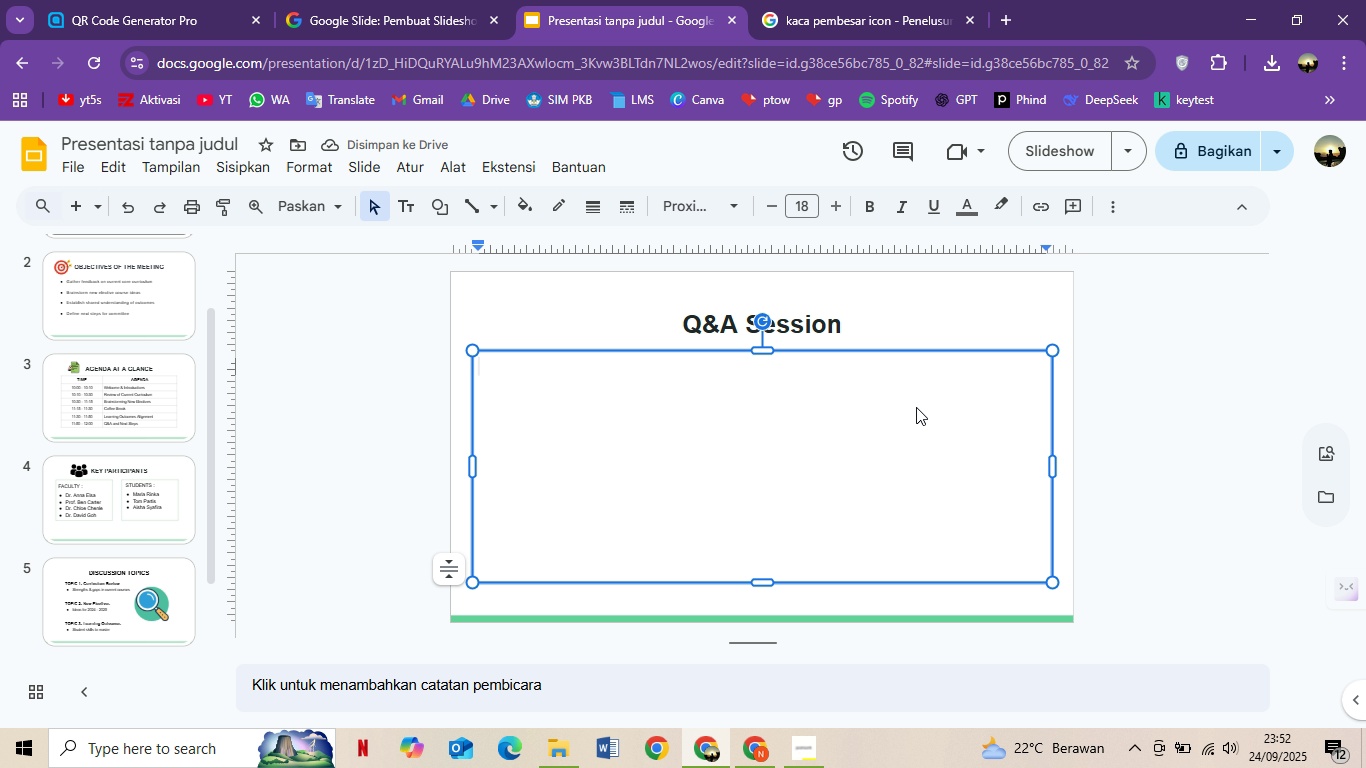 
type(h)
key(Backspace)
type(HOW TO PARTICIPANTS\)
key(Backspace)
key(Backspace)
type(E)
 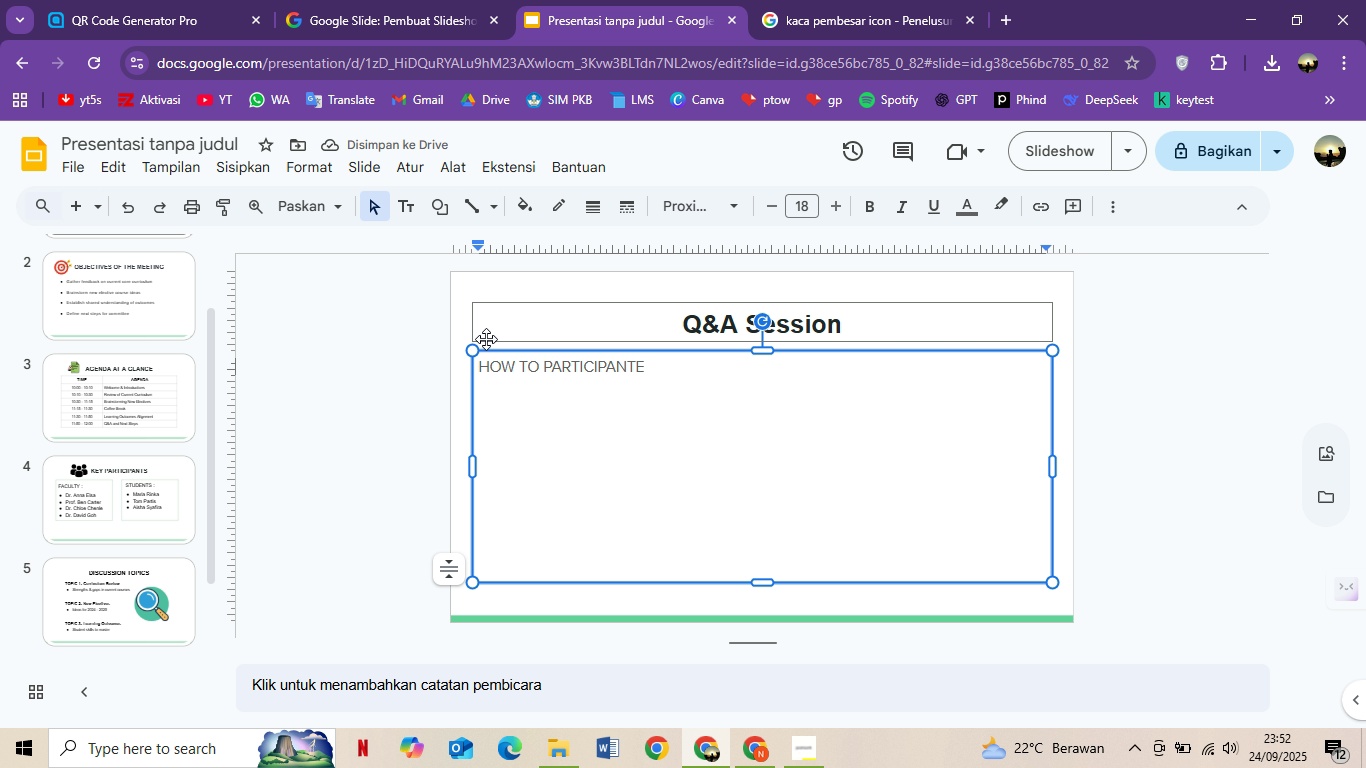 
key(Backspace)
key(Backspace)
key(Backspace)
type(TE :)
 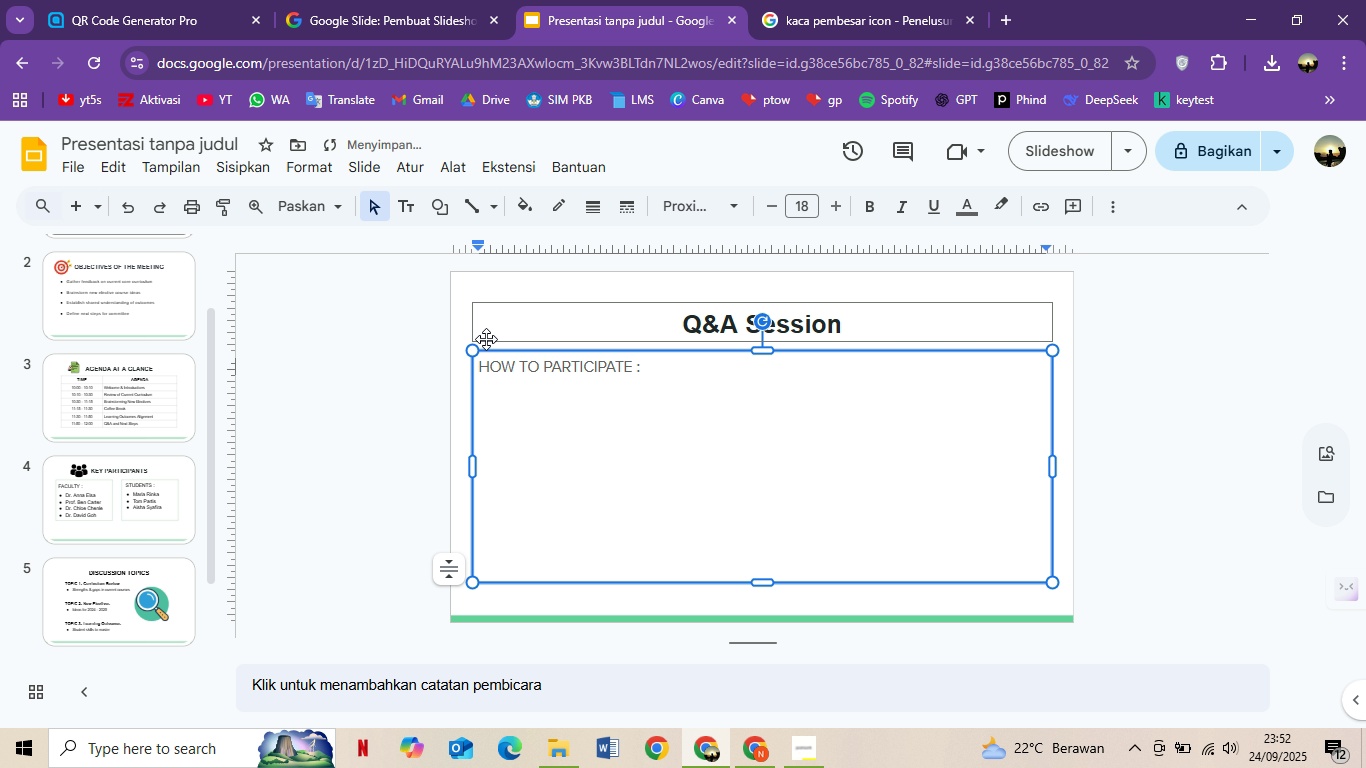 
key(Enter)
 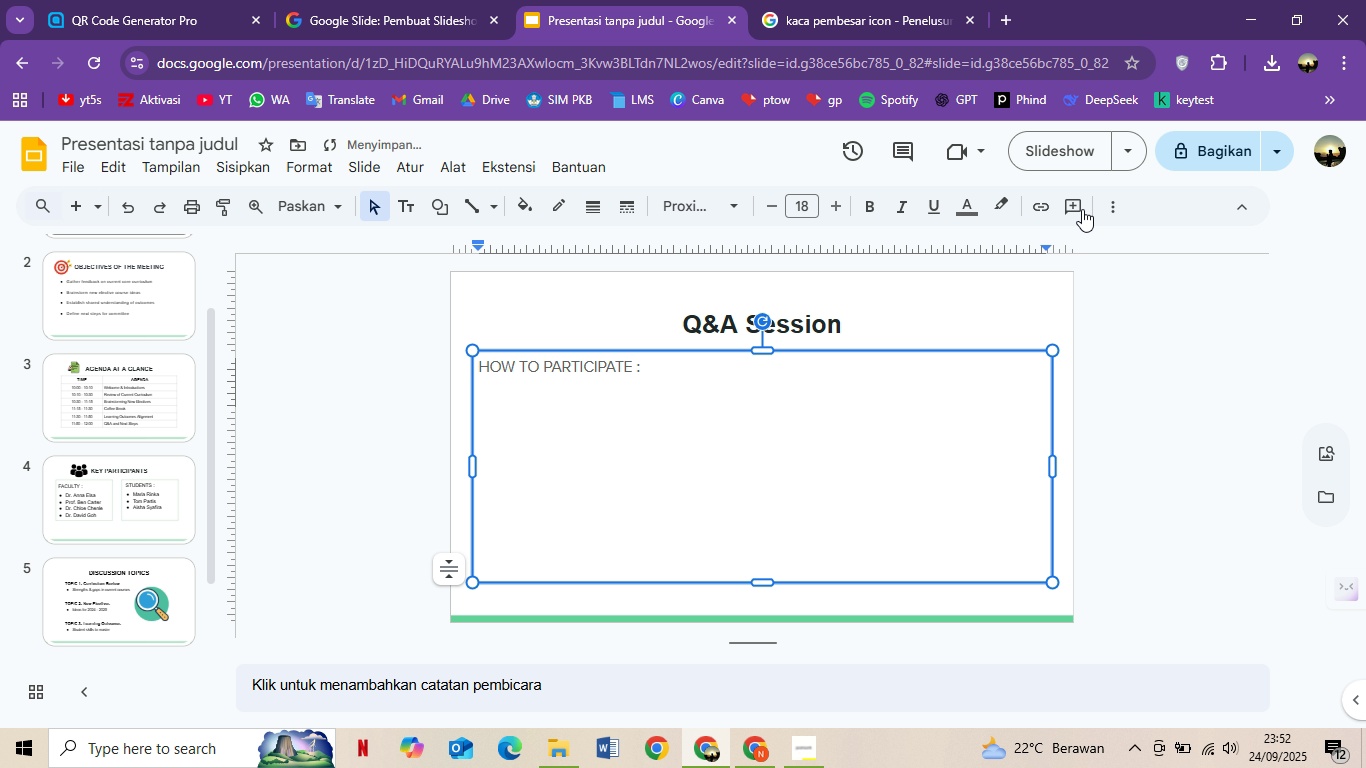 
left_click([1106, 201])
 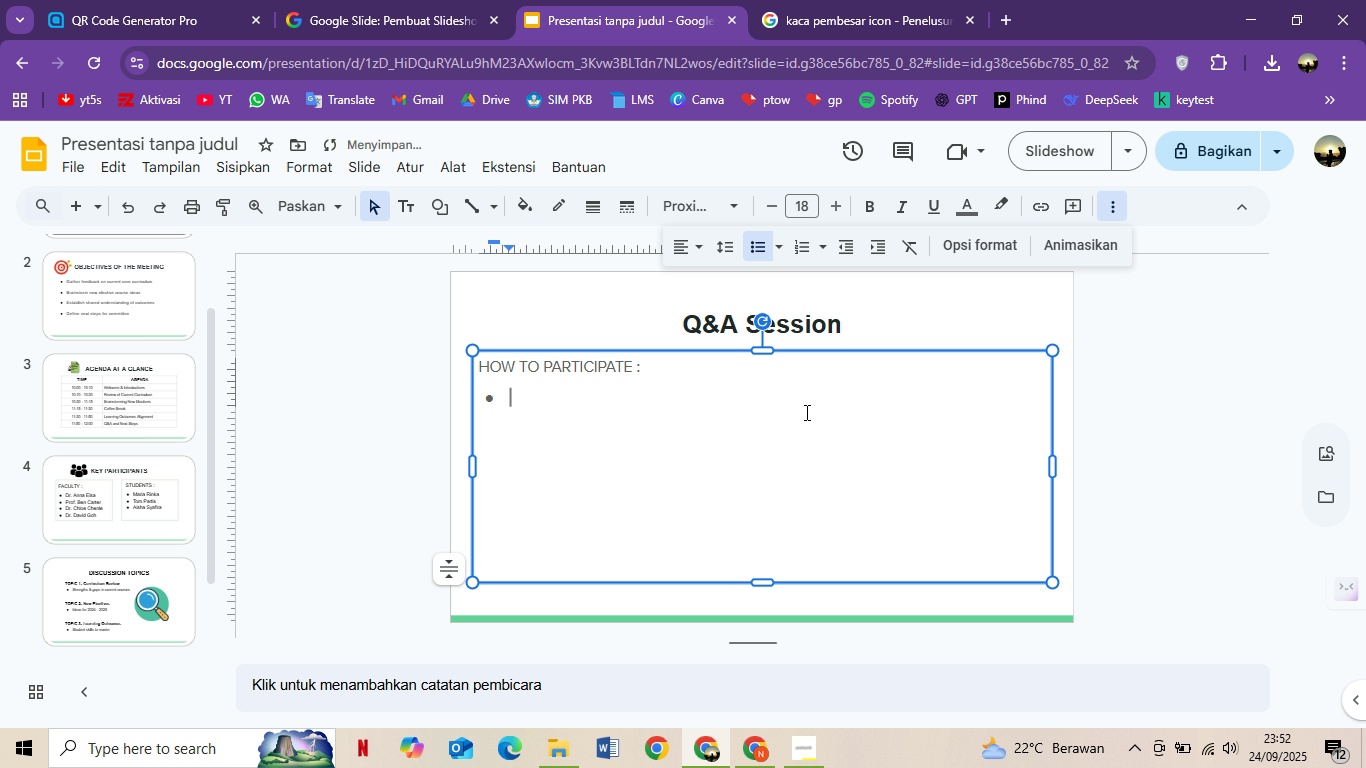 
type(r)
key(Backspace)
type(Raise )
 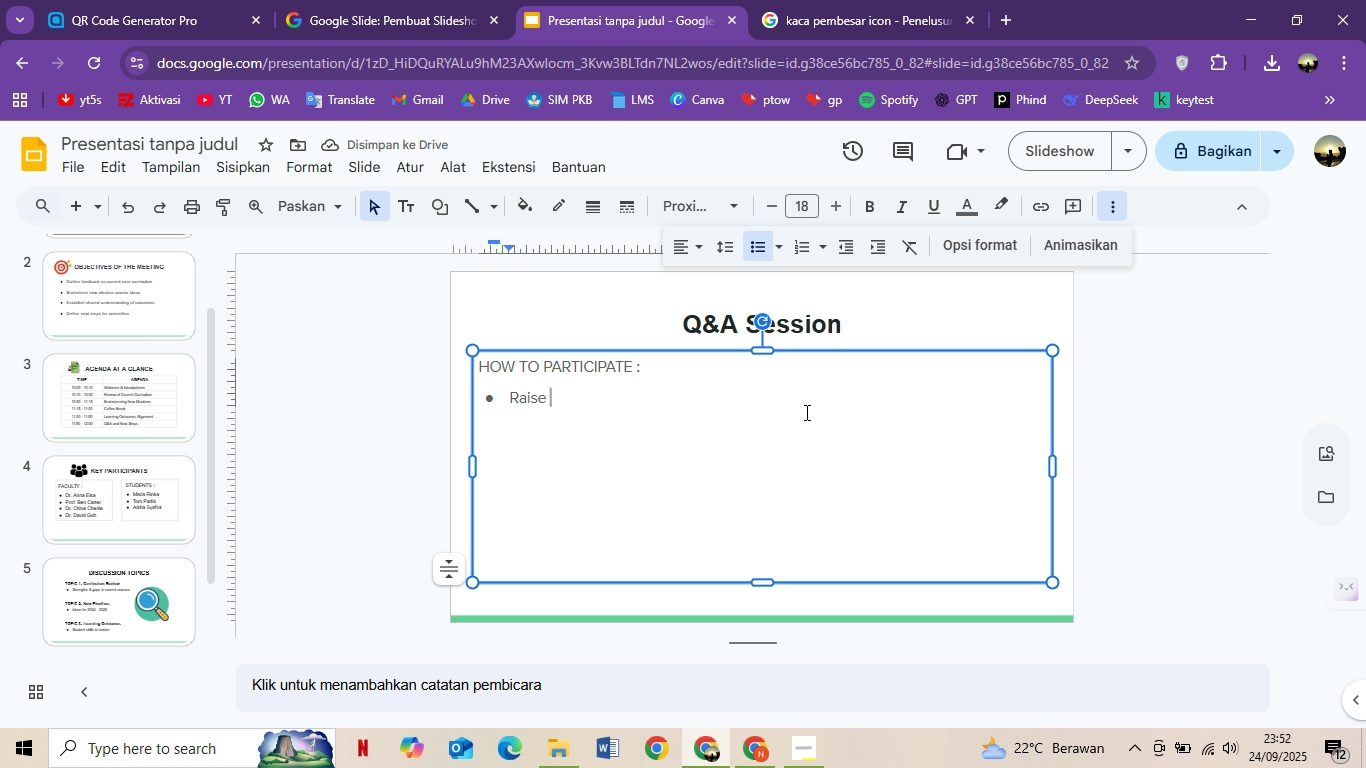 
wait(5.92)
 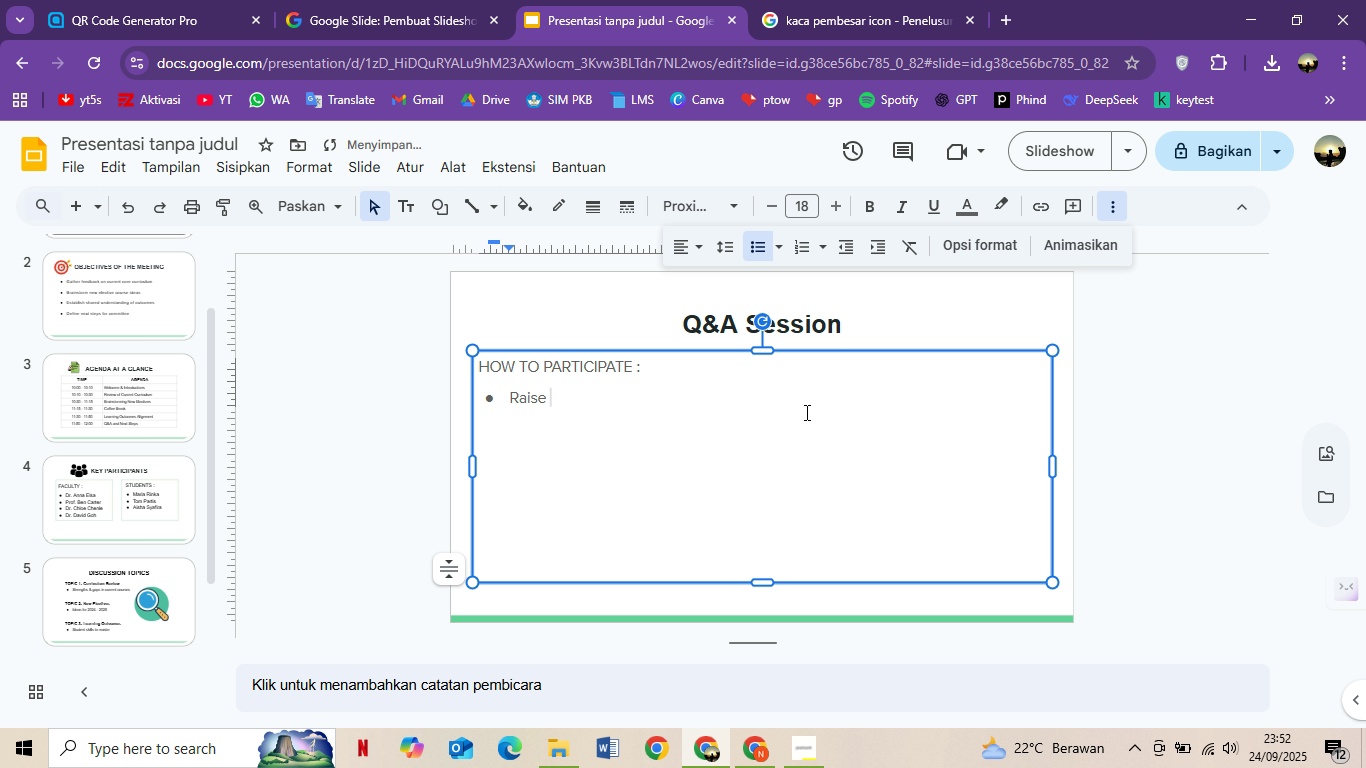 
type(your hand)
 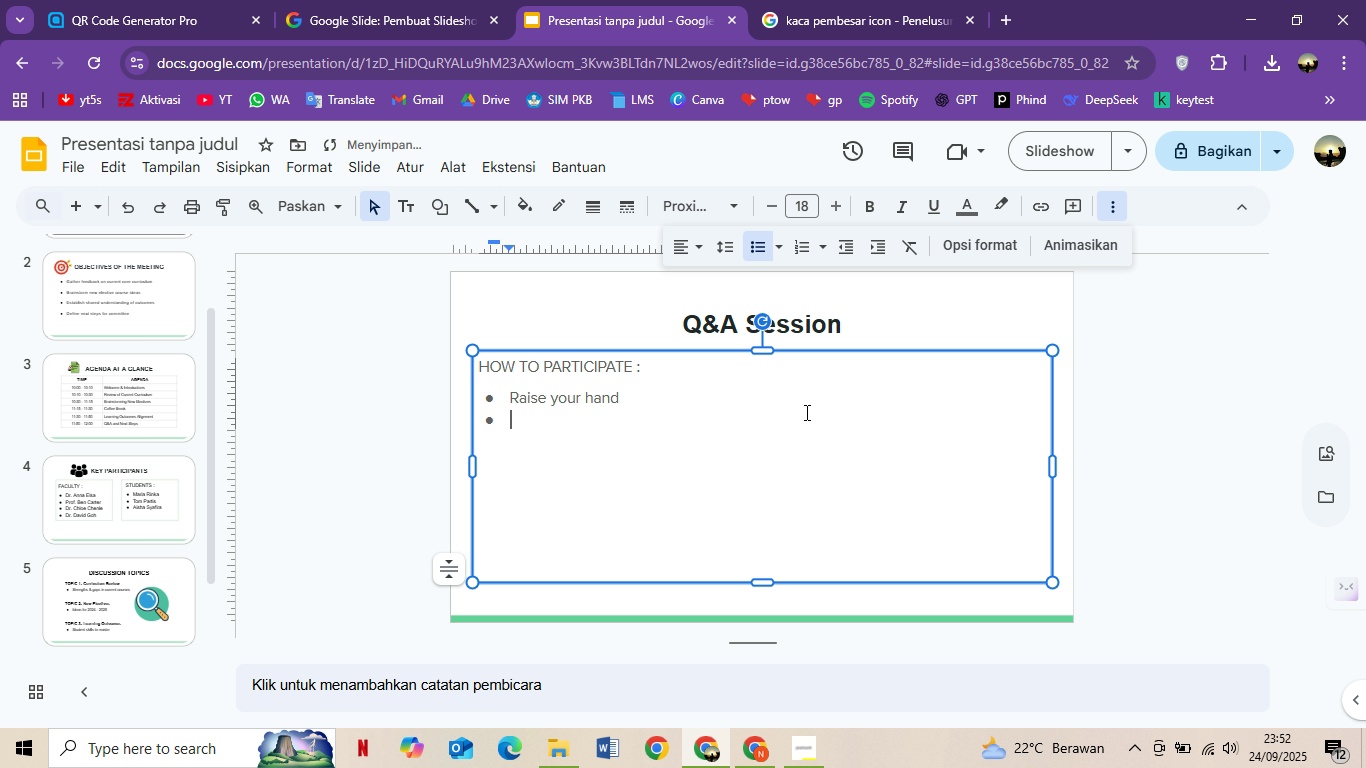 
key(Enter)
 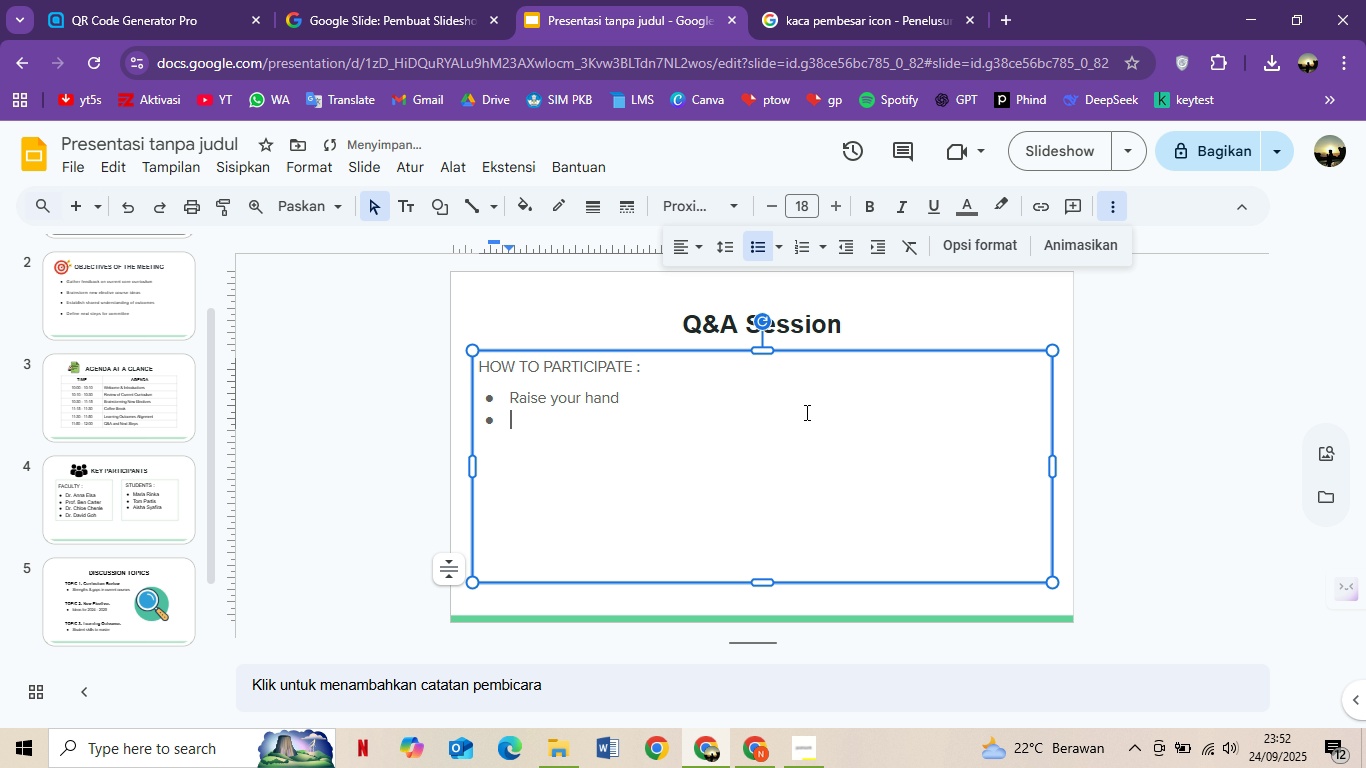 
type(Use online board )
key(Backspace)
type(: )
 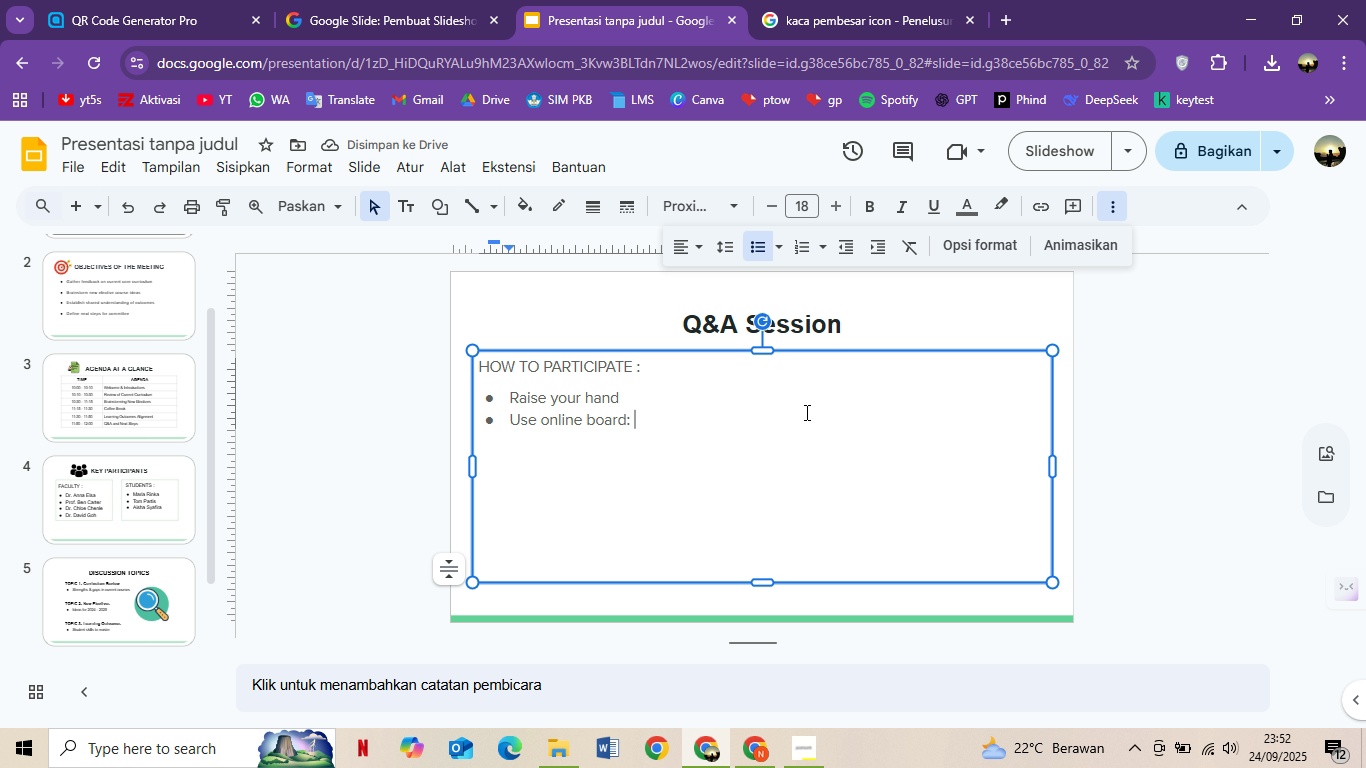 
wait(8.3)
 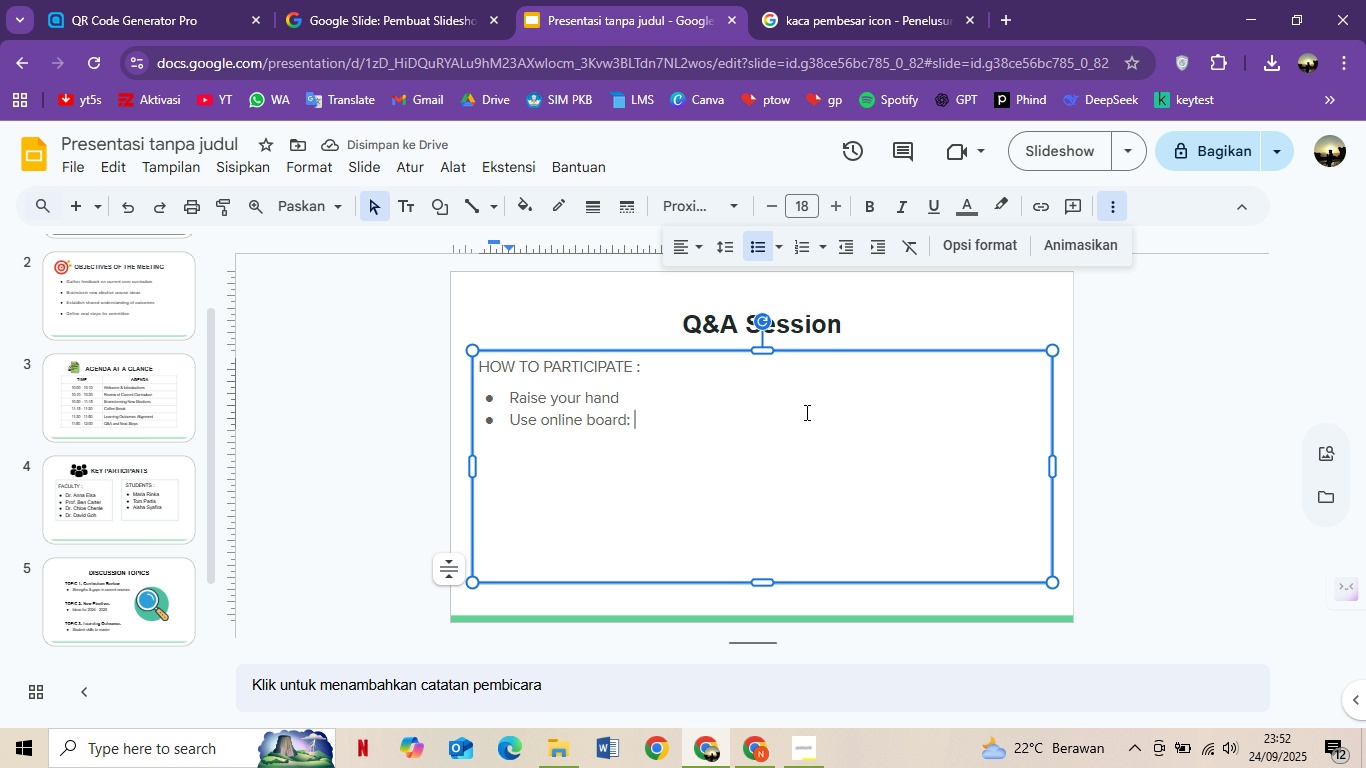 
type(q7)
key(Backspace)
key(Backspace)
type(M)
 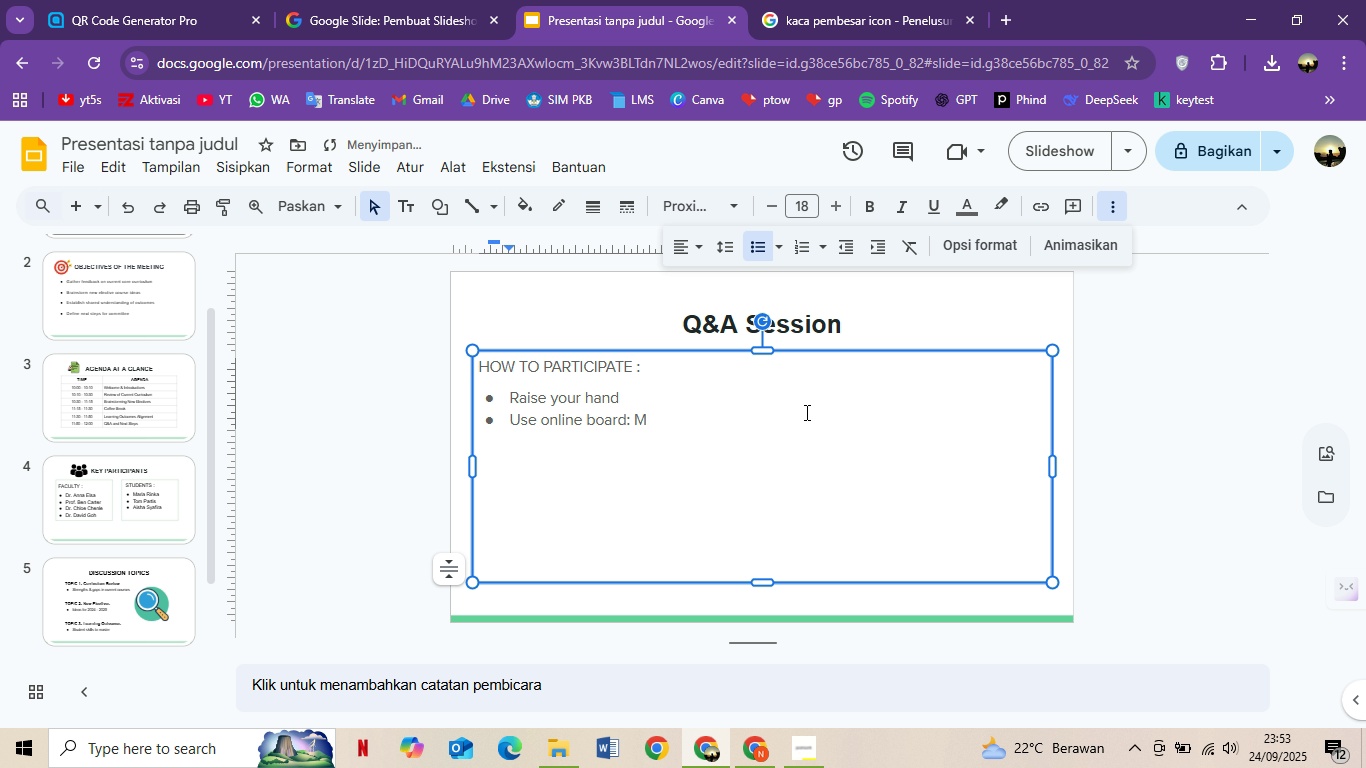 
wait(35.03)
 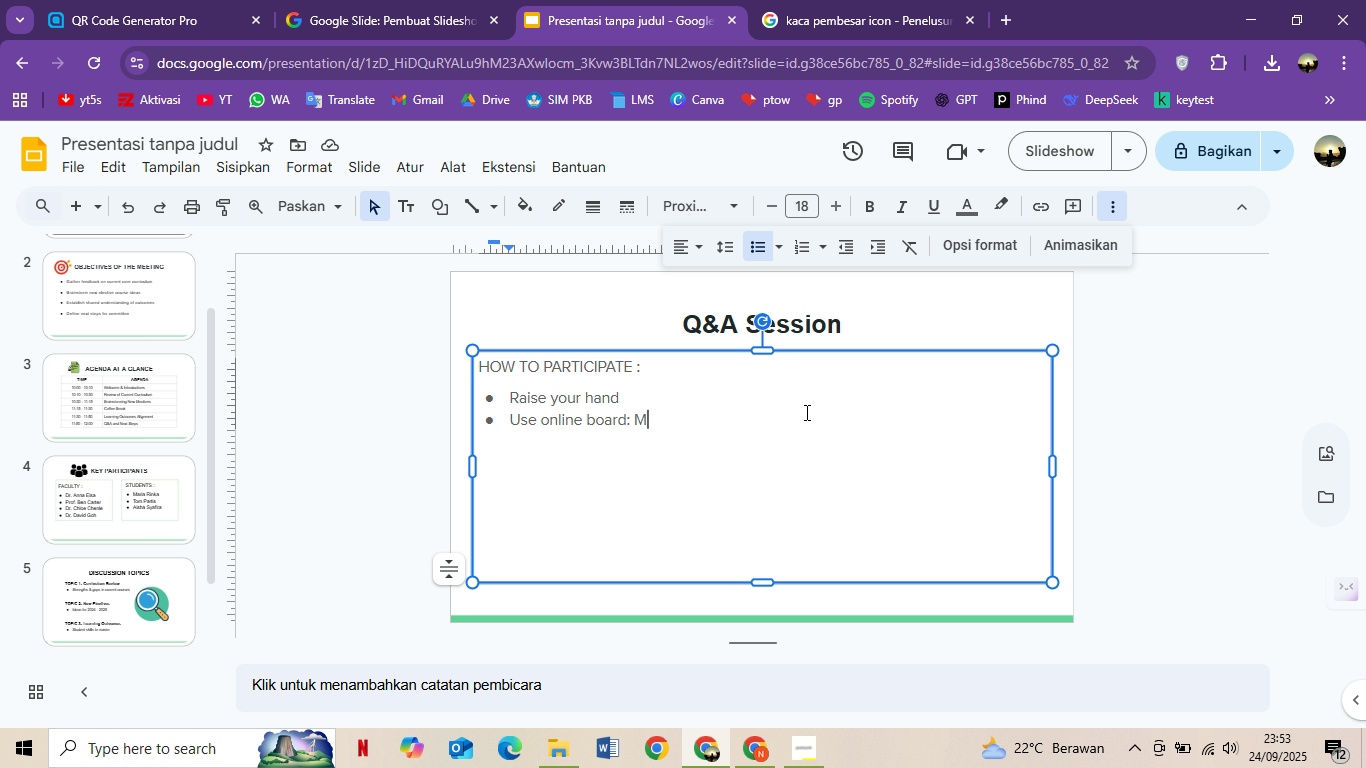 
scroll: coordinate [103, 361], scroll_direction: up, amount: 4.0
 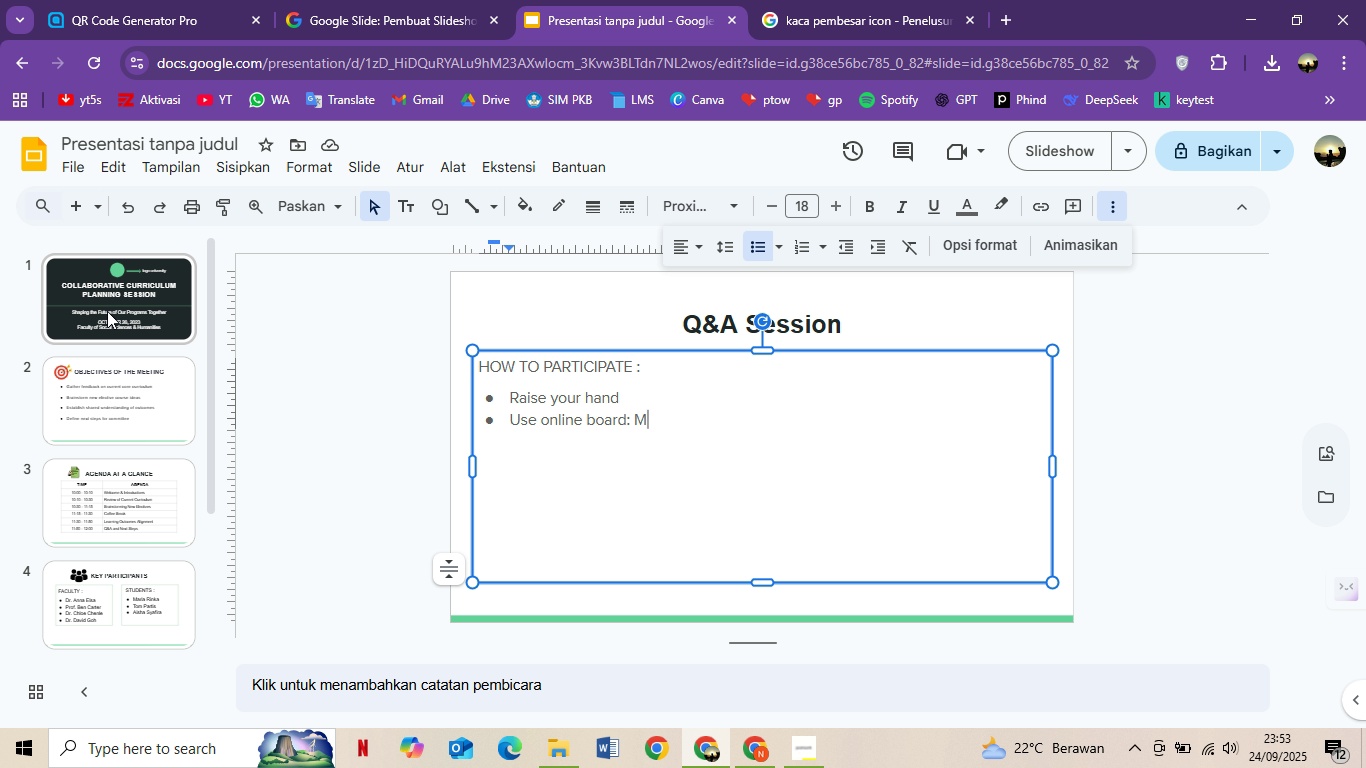 
left_click([107, 311])
 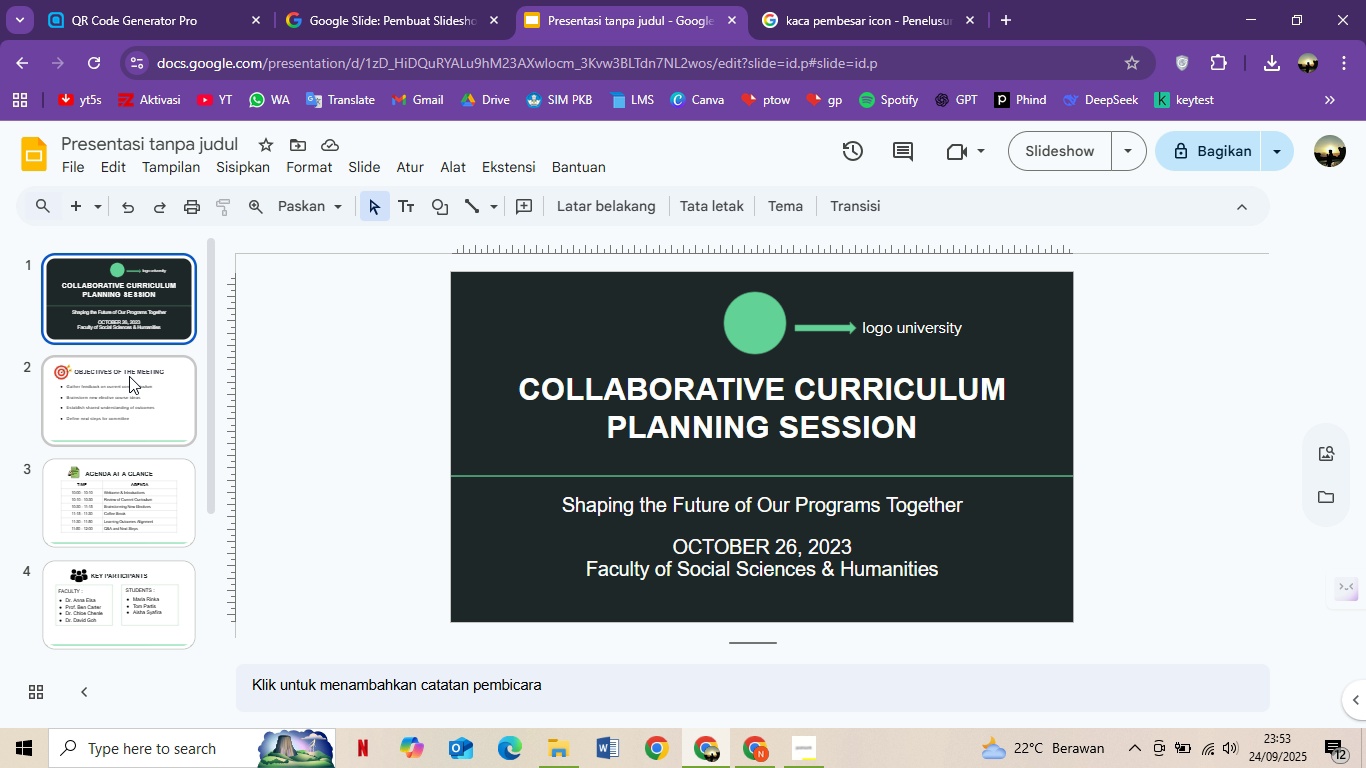 
scroll: coordinate [132, 389], scroll_direction: down, amount: 8.0
 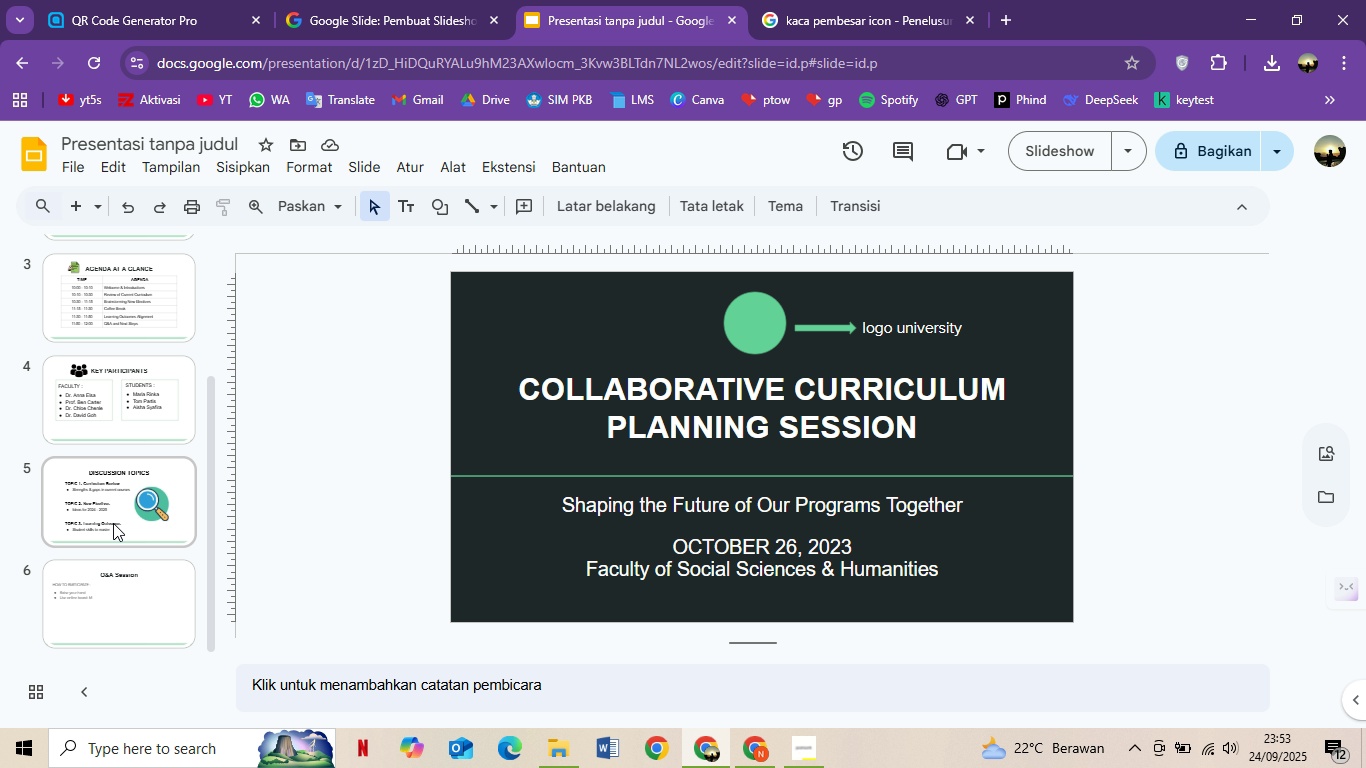 
left_click([128, 575])
 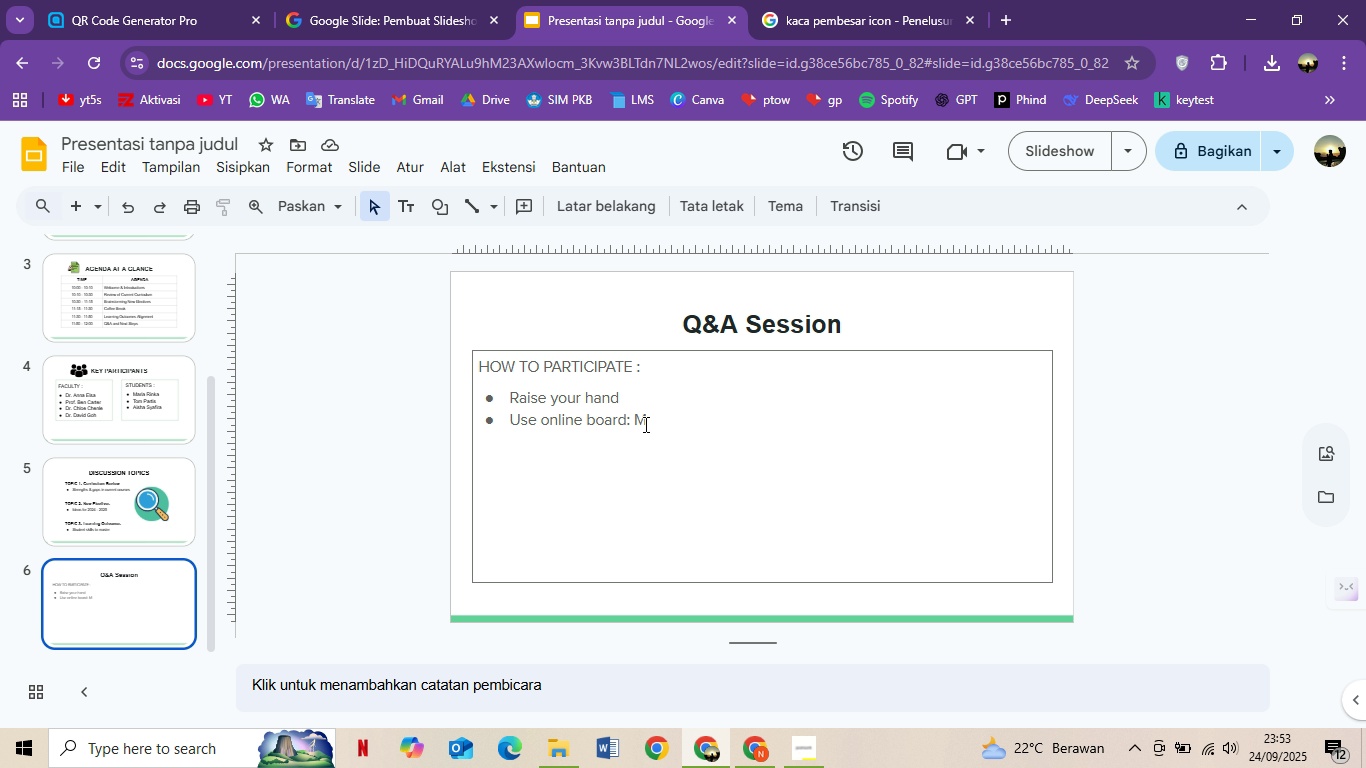 
left_click([645, 424])
 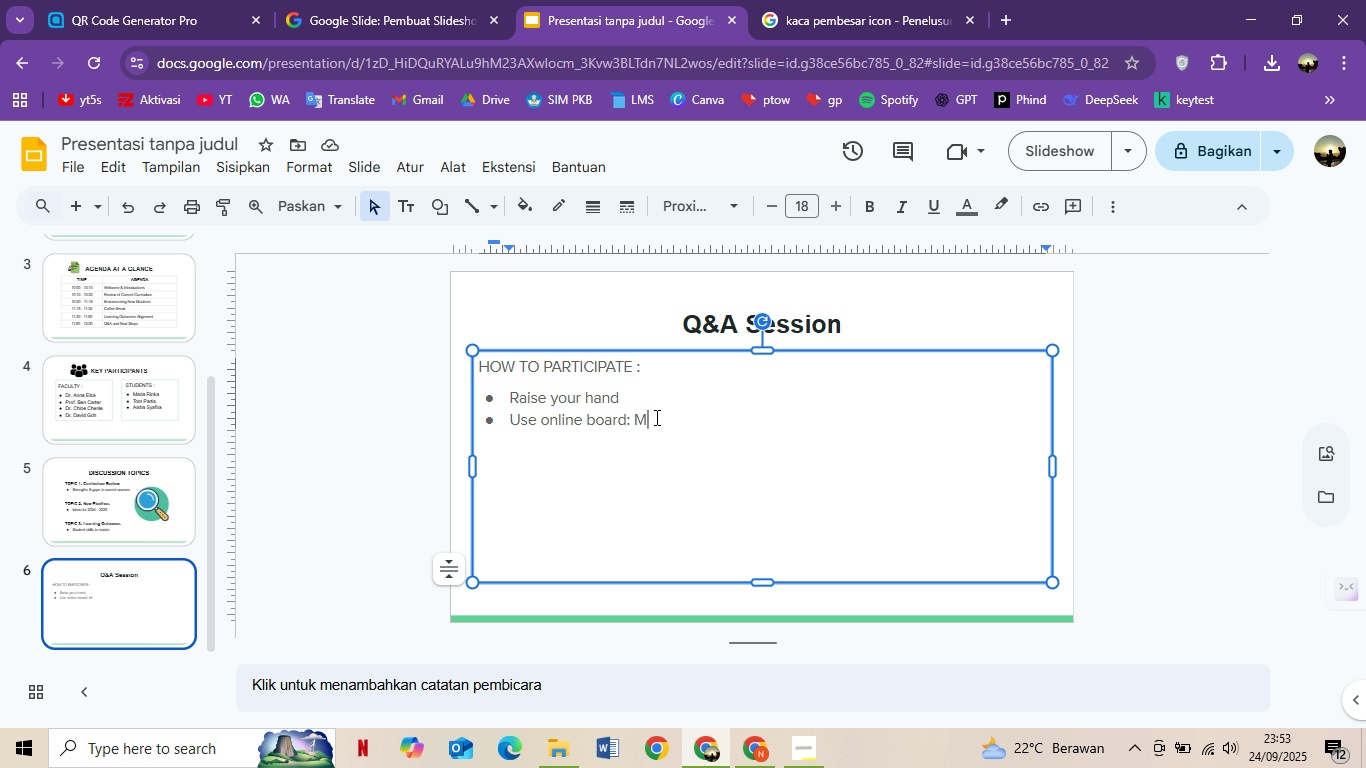 
wait(14.42)
 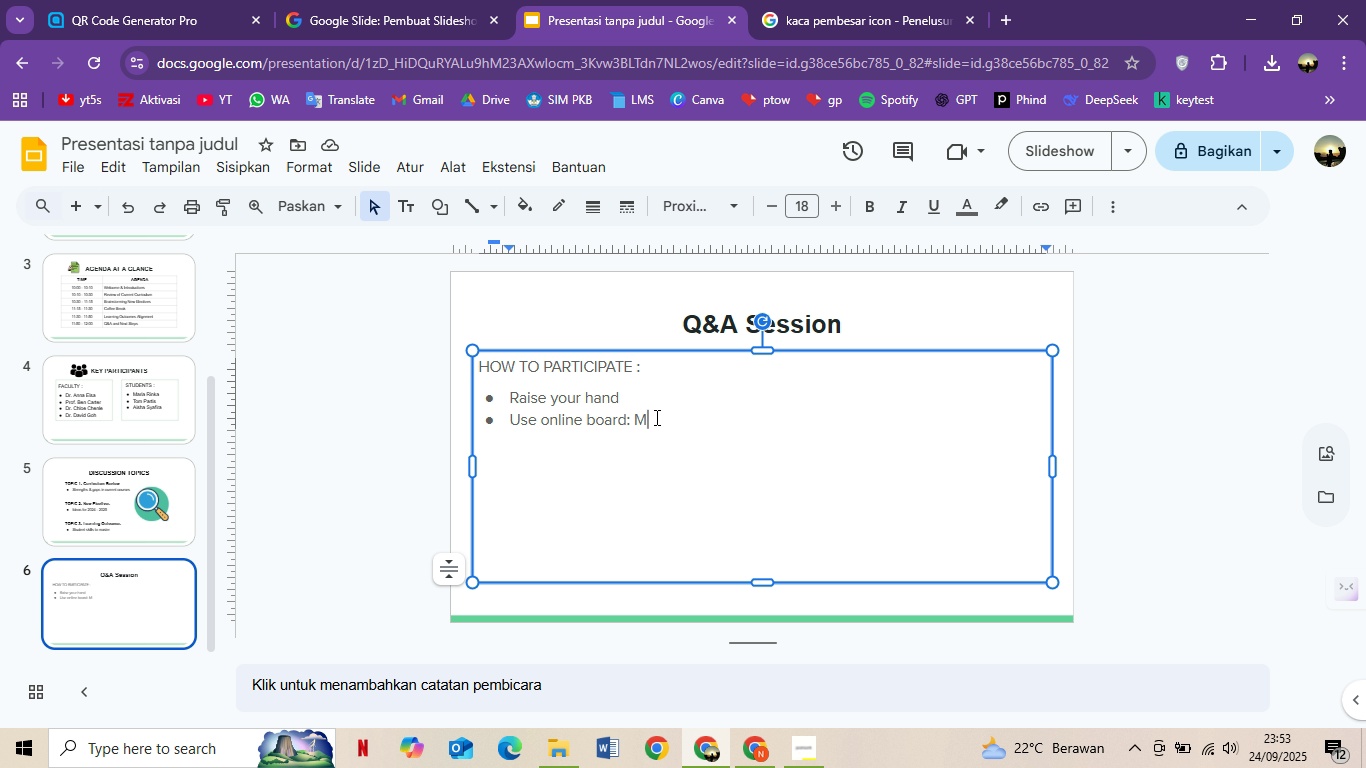 
key(Backspace)
type(mwn)
key(Backspace)
key(Backspace)
type(enti.com?)
key(Backspace)
type(/)
 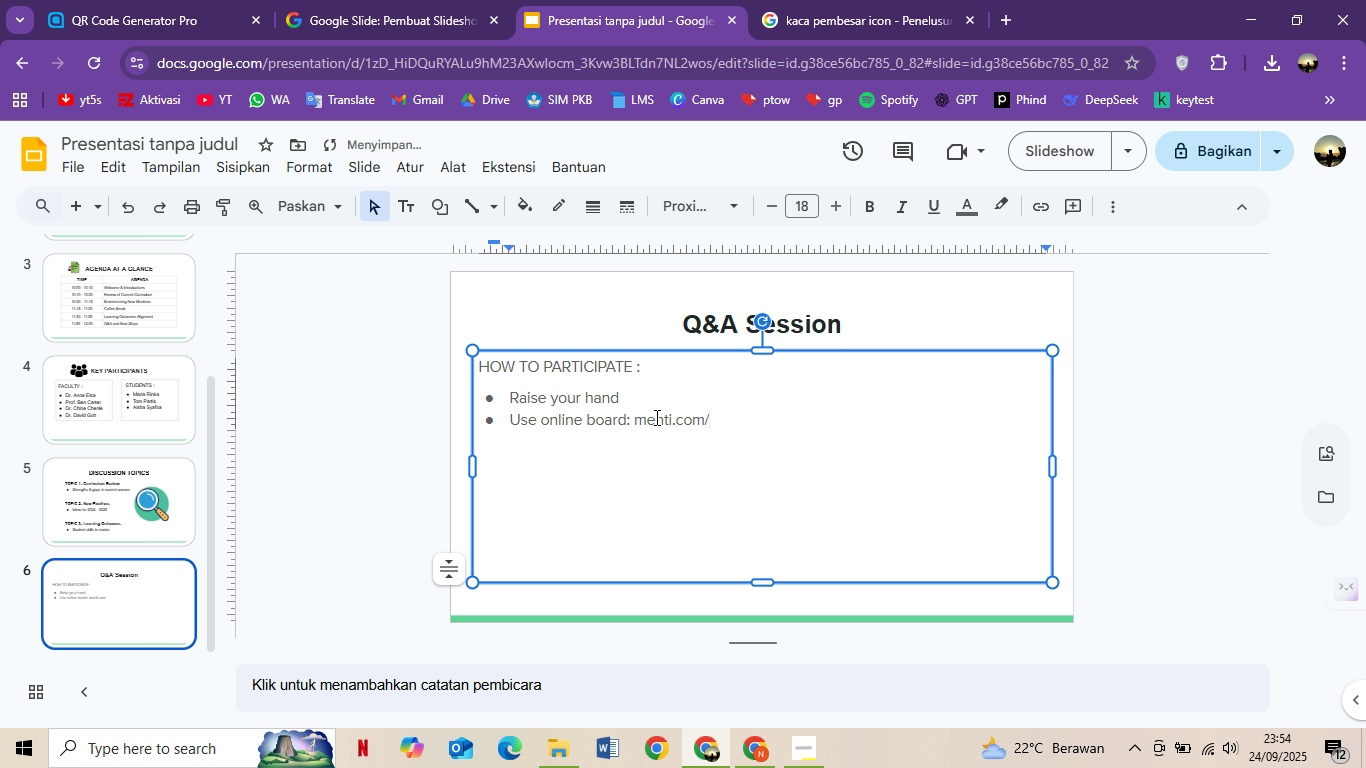 
wait(10.49)
 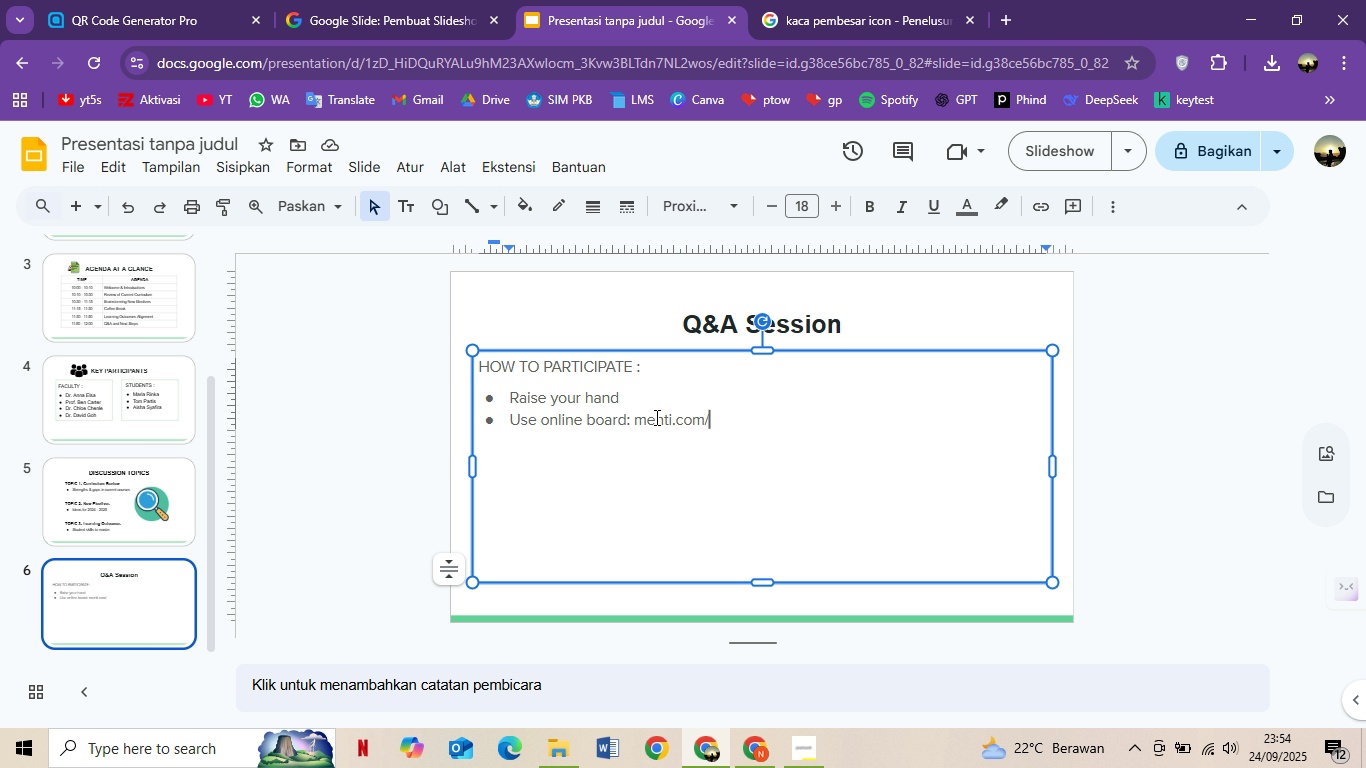 
type(plsn)
key(Backspace)
key(Backspace)
type(anning123)
 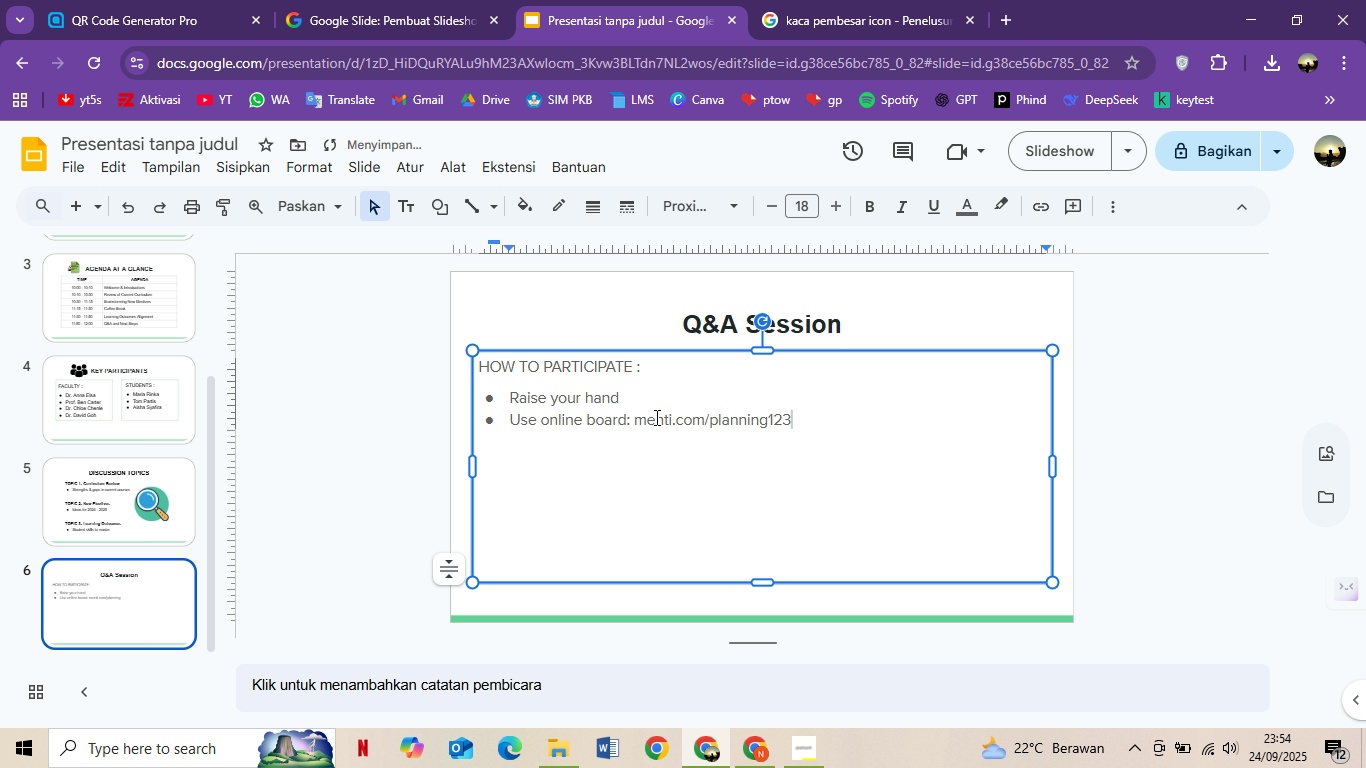 
key(Enter)
 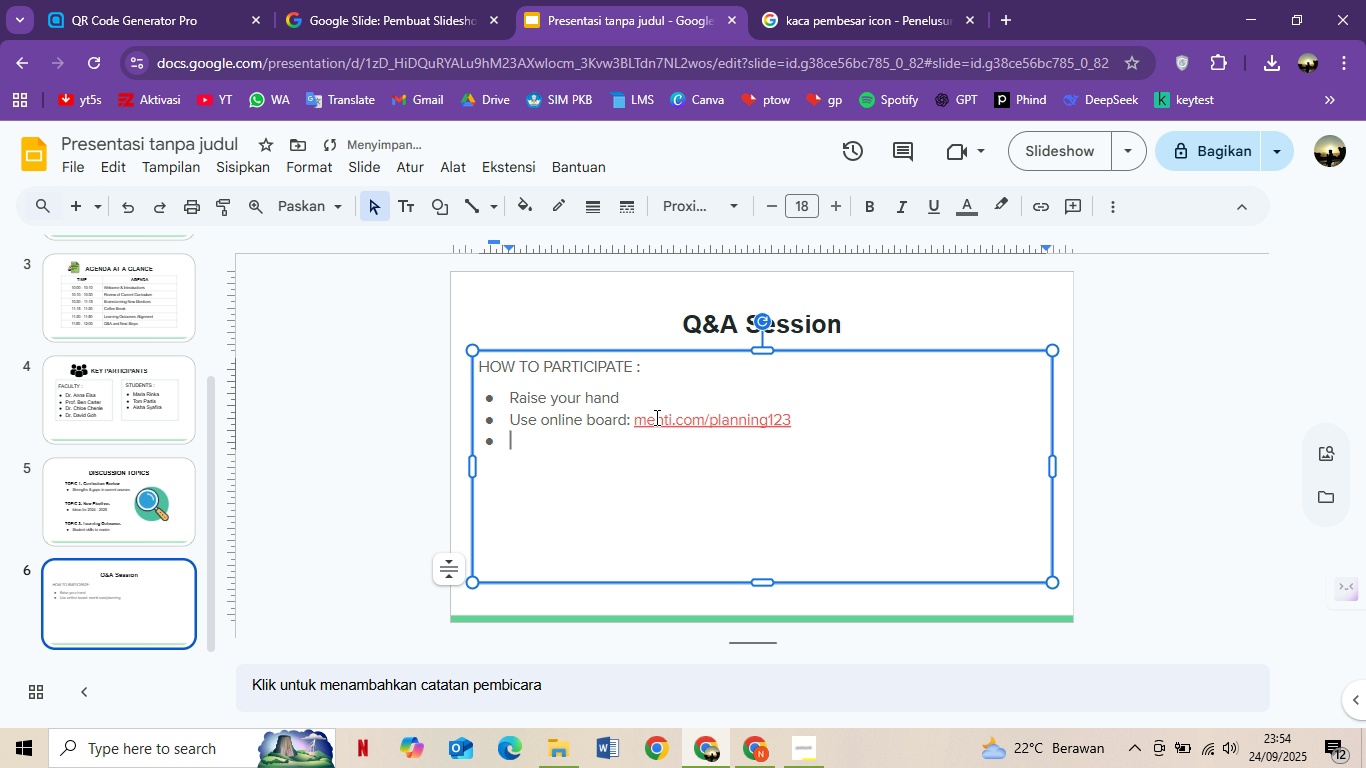 
scroll: coordinate [655, 417], scroll_direction: down, amount: 1.0
 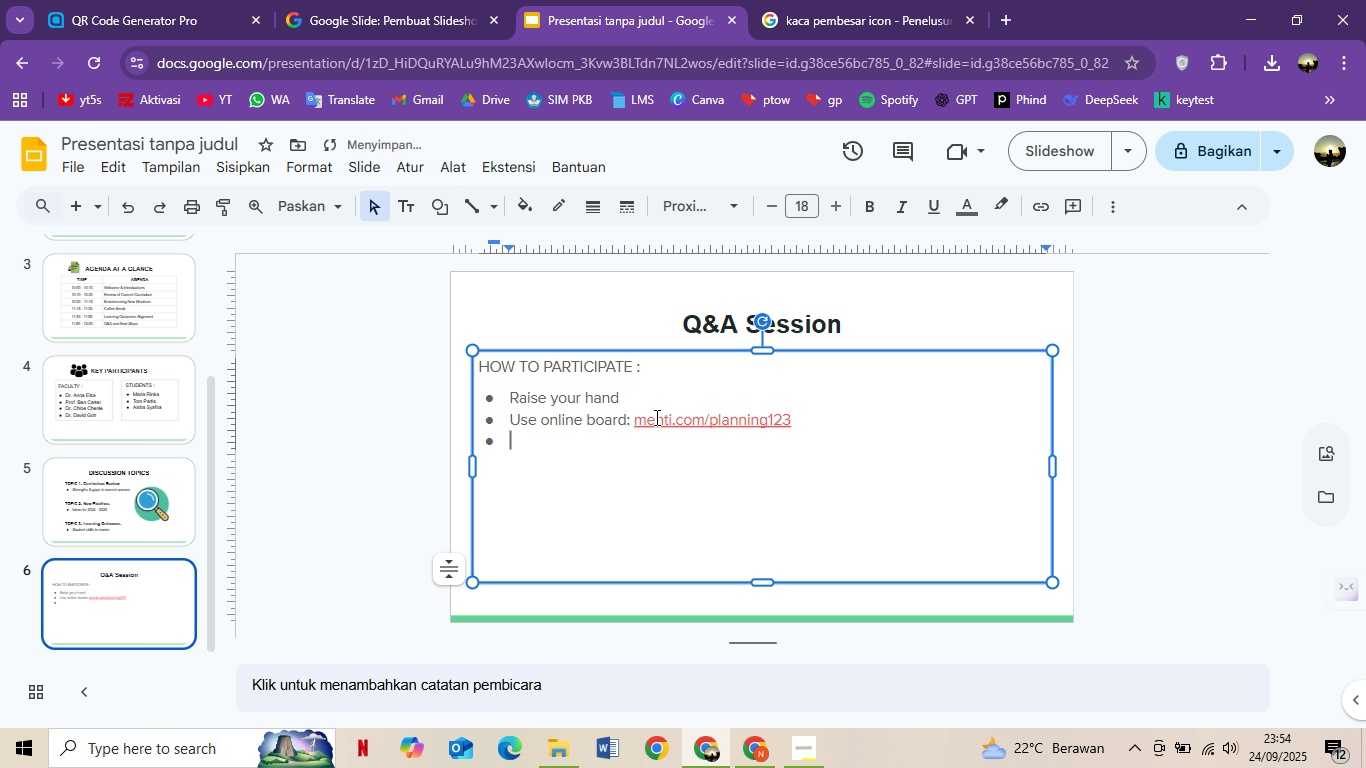 
key(Backspace)
 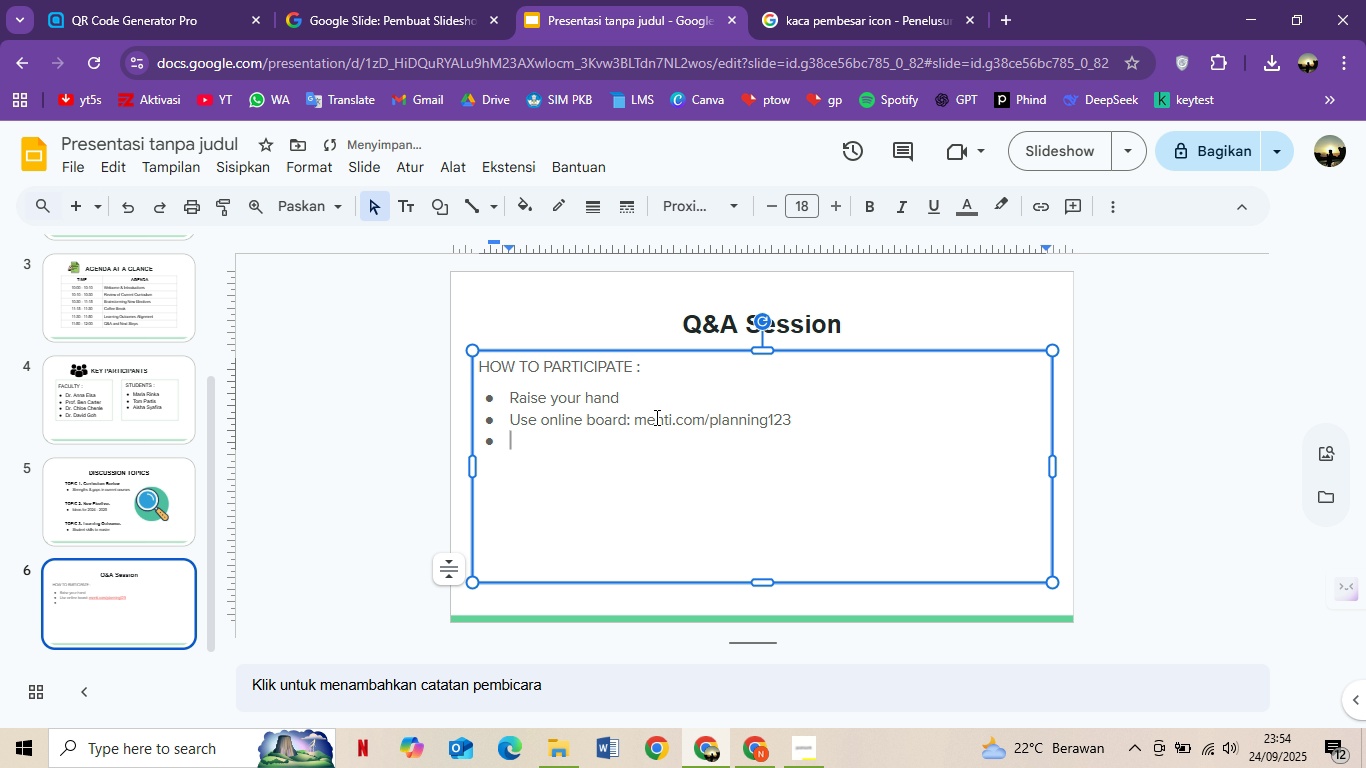 
key(Backspace)
 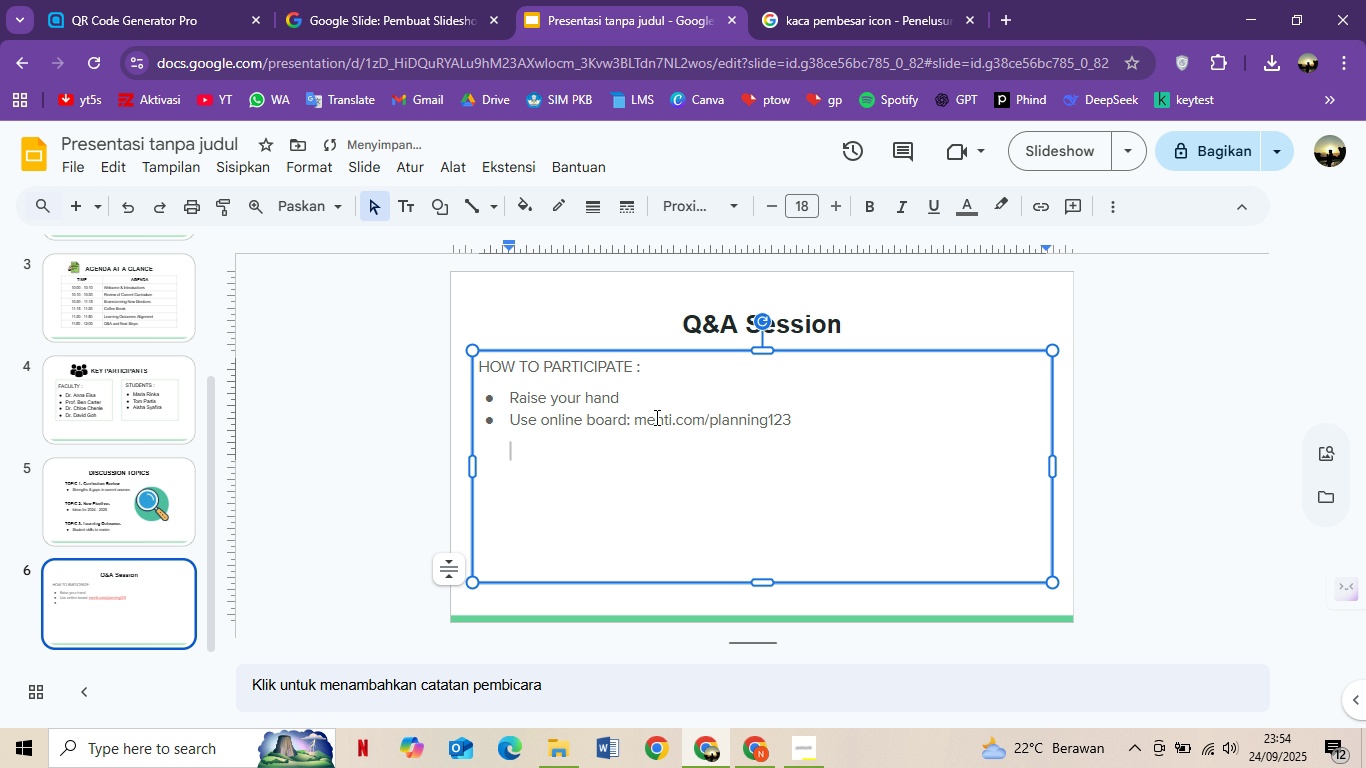 
key(Enter)
 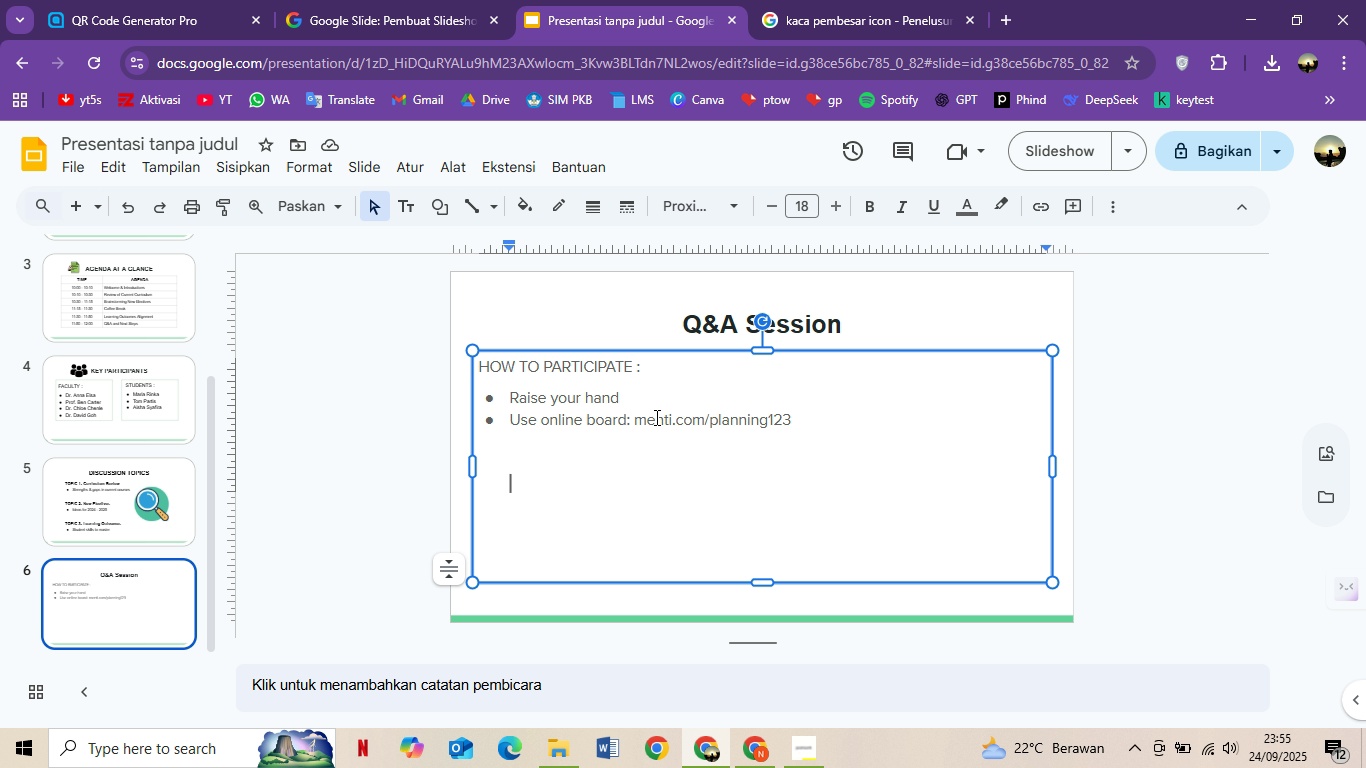 
wait(52.18)
 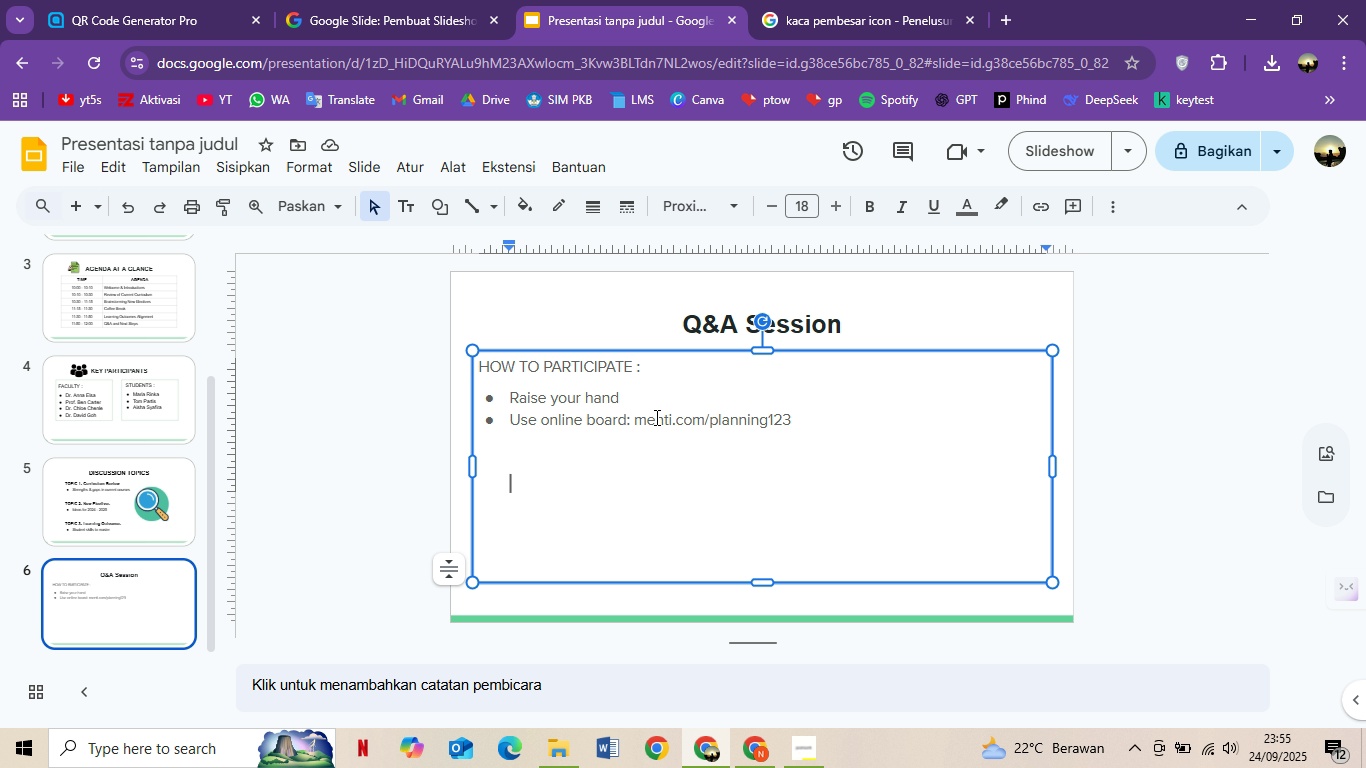 
type(FOCUS ON )
key(Backspace)
type(: cURRI)
key(Backspace)
key(Backspace)
key(Backspace)
key(Backspace)
key(Backspace)
type(Curriculum . Electives . Oy)
key(Backspace)
type(utcomes)
 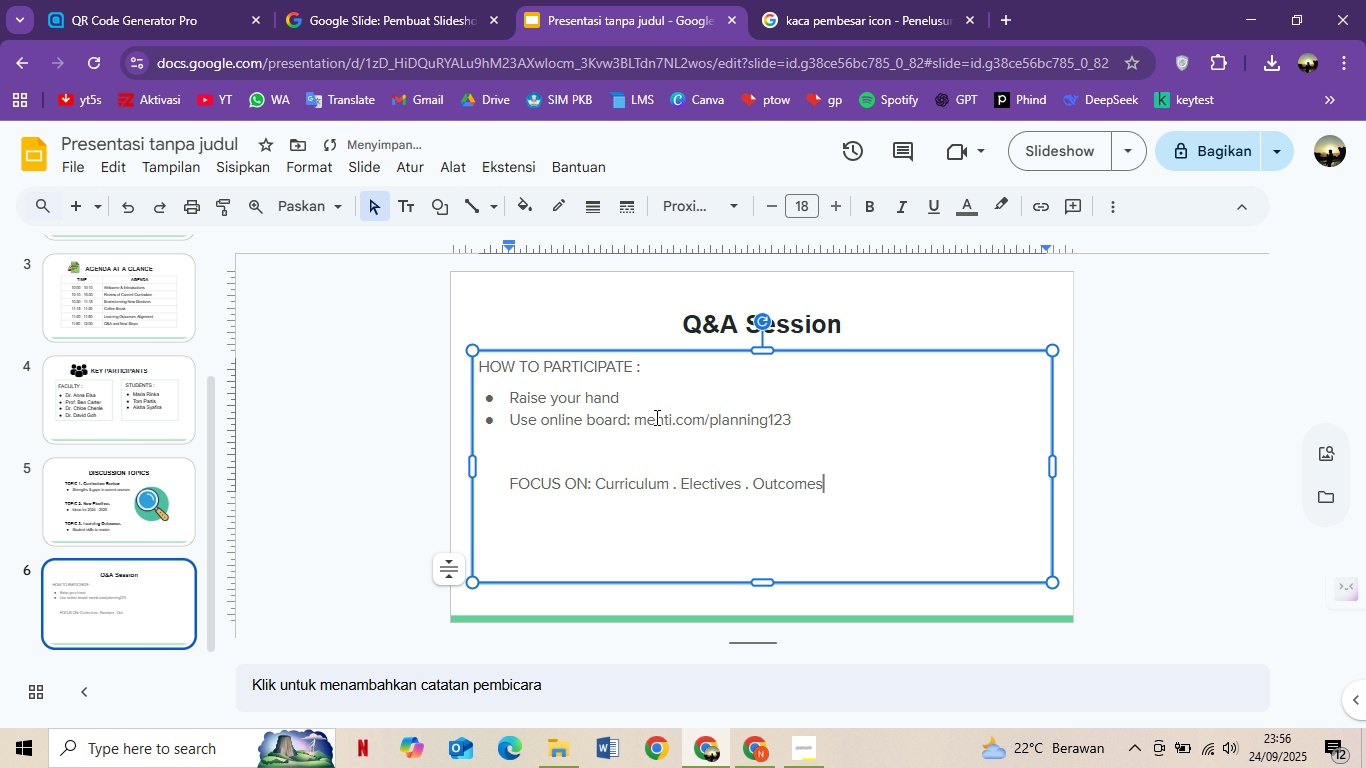 
left_click([849, 517])
 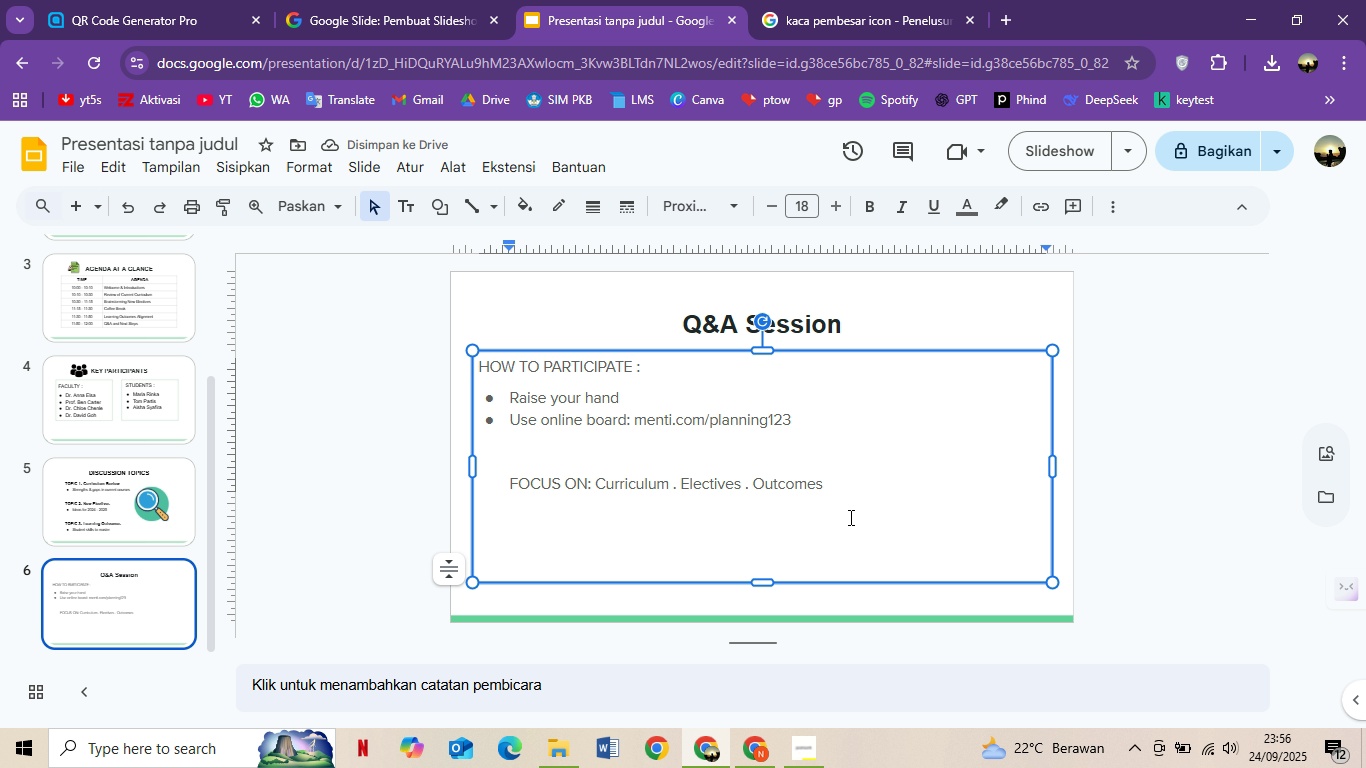 
key(Control+ControlLeft)
 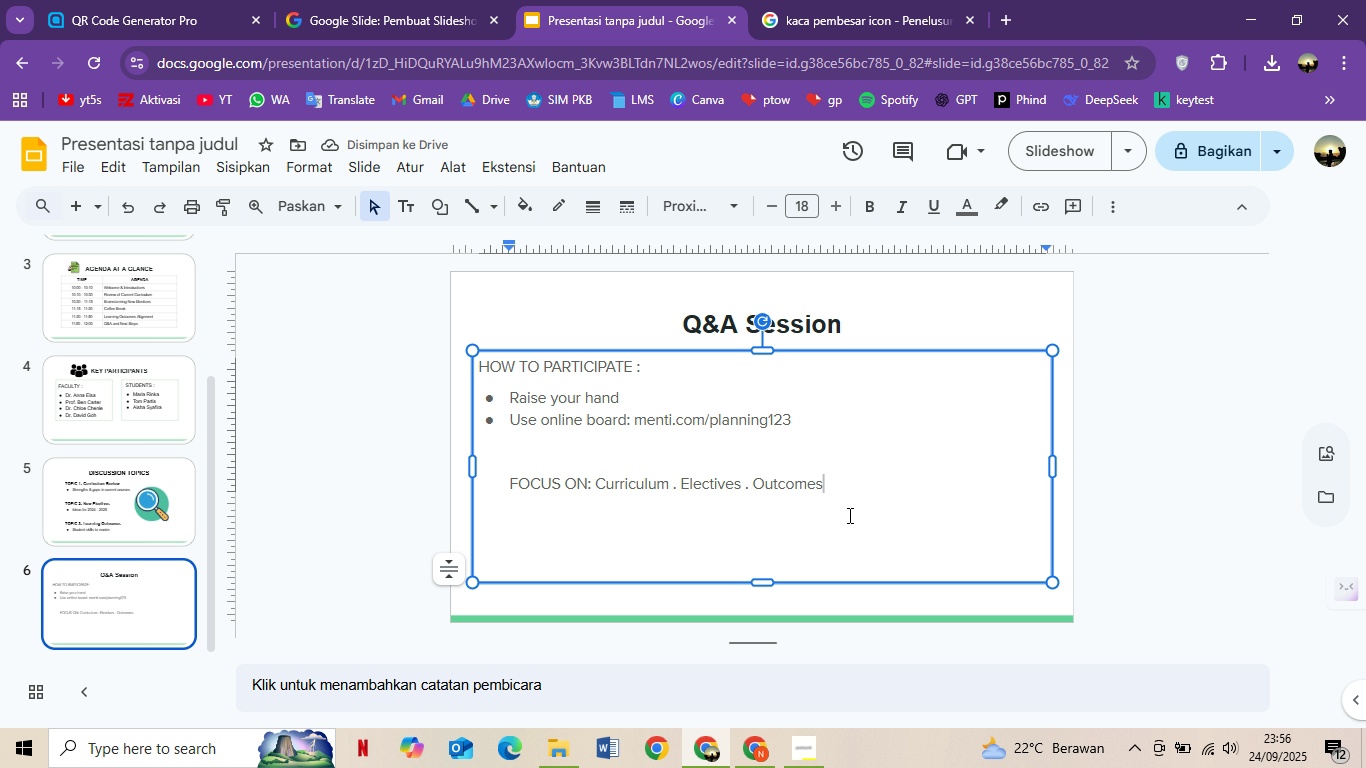 
key(Control+A)
 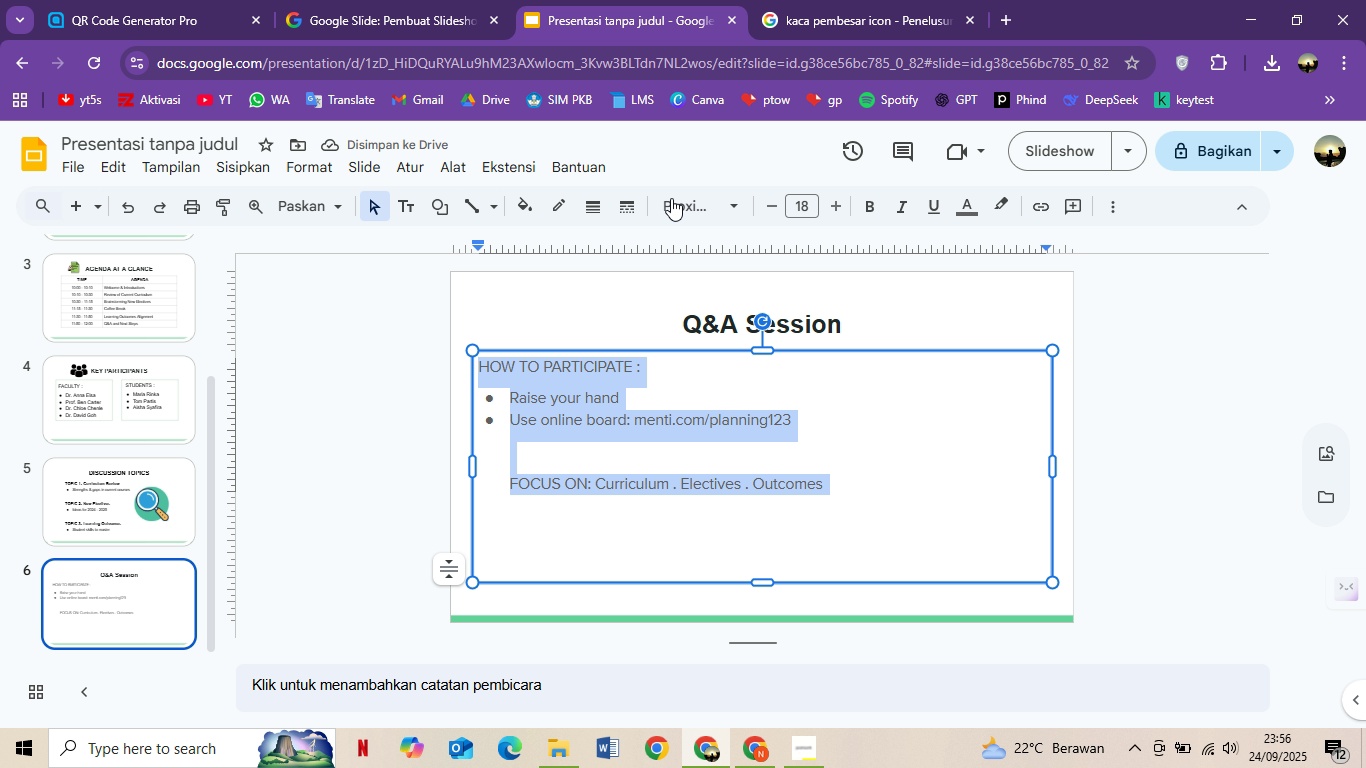 
left_click([672, 198])
 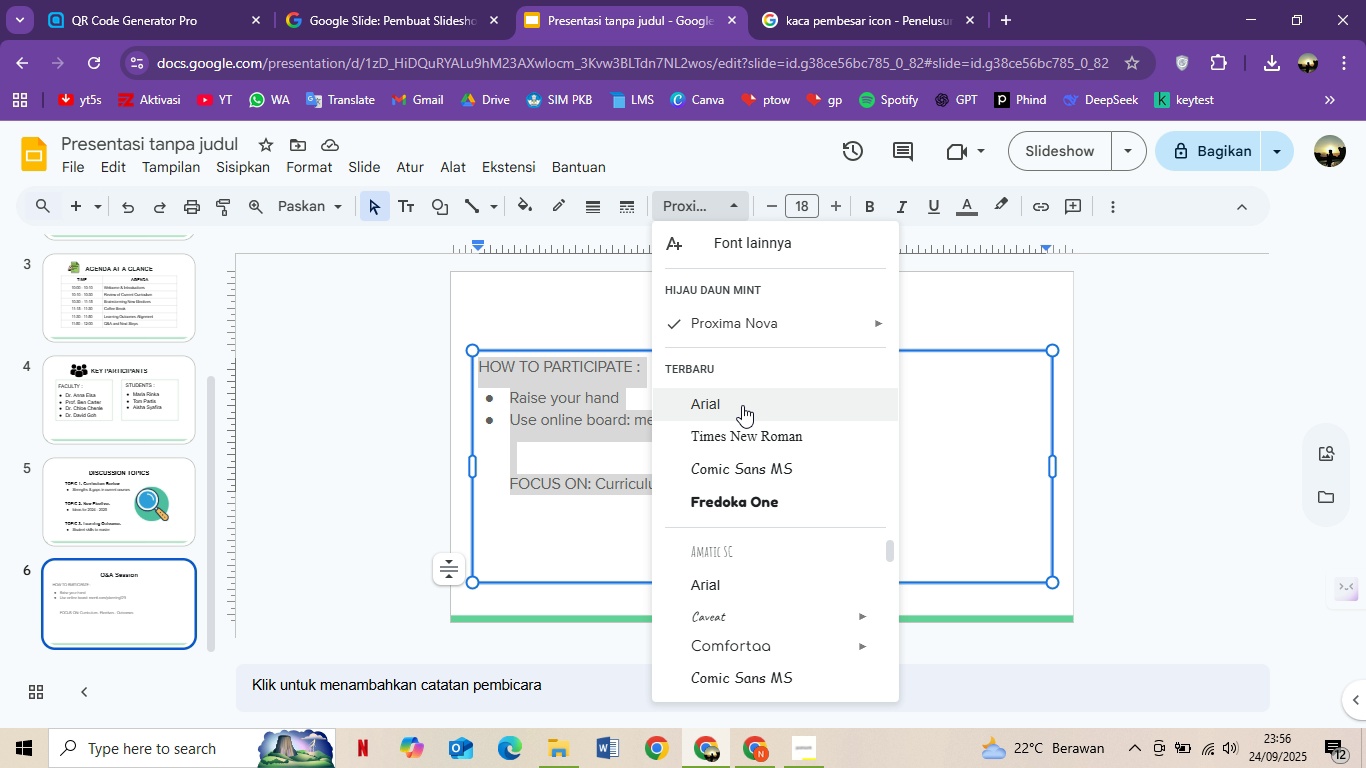 
left_click([742, 405])
 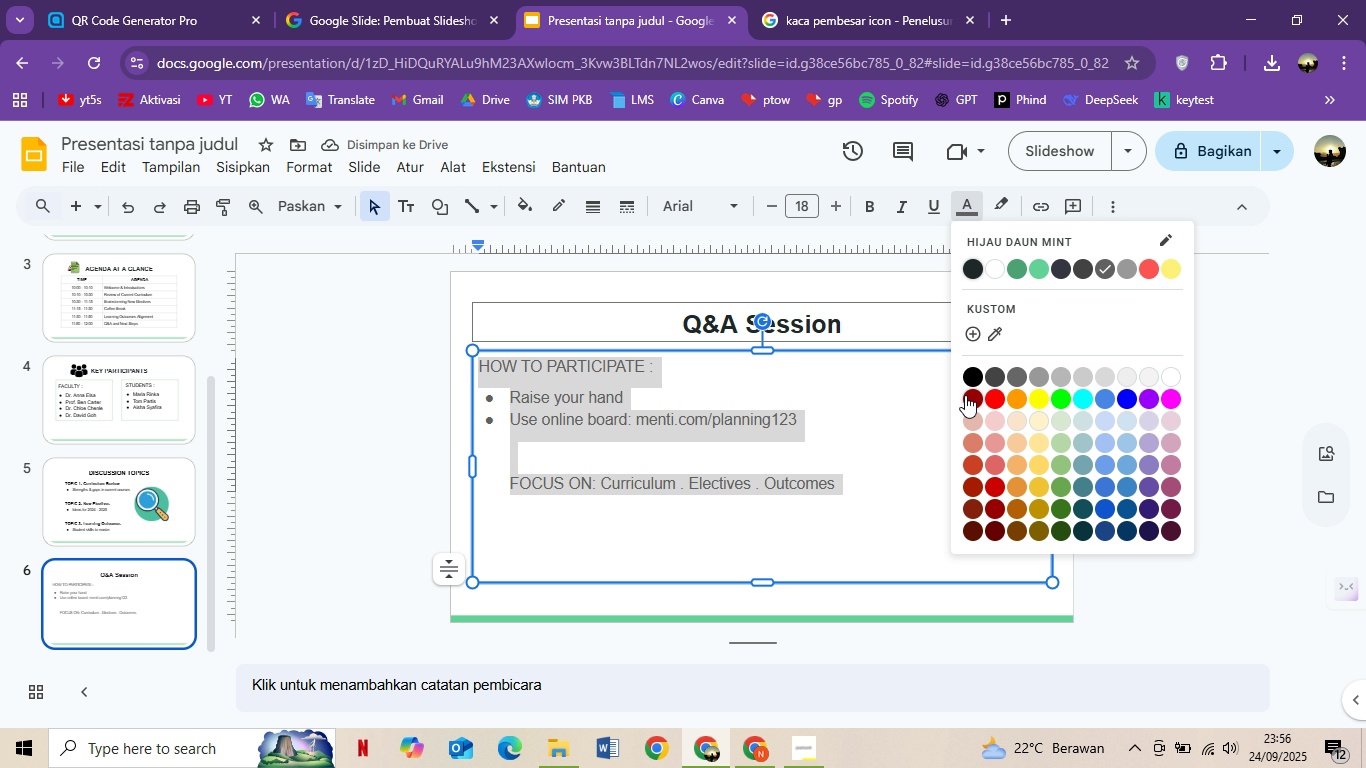 
left_click([974, 368])
 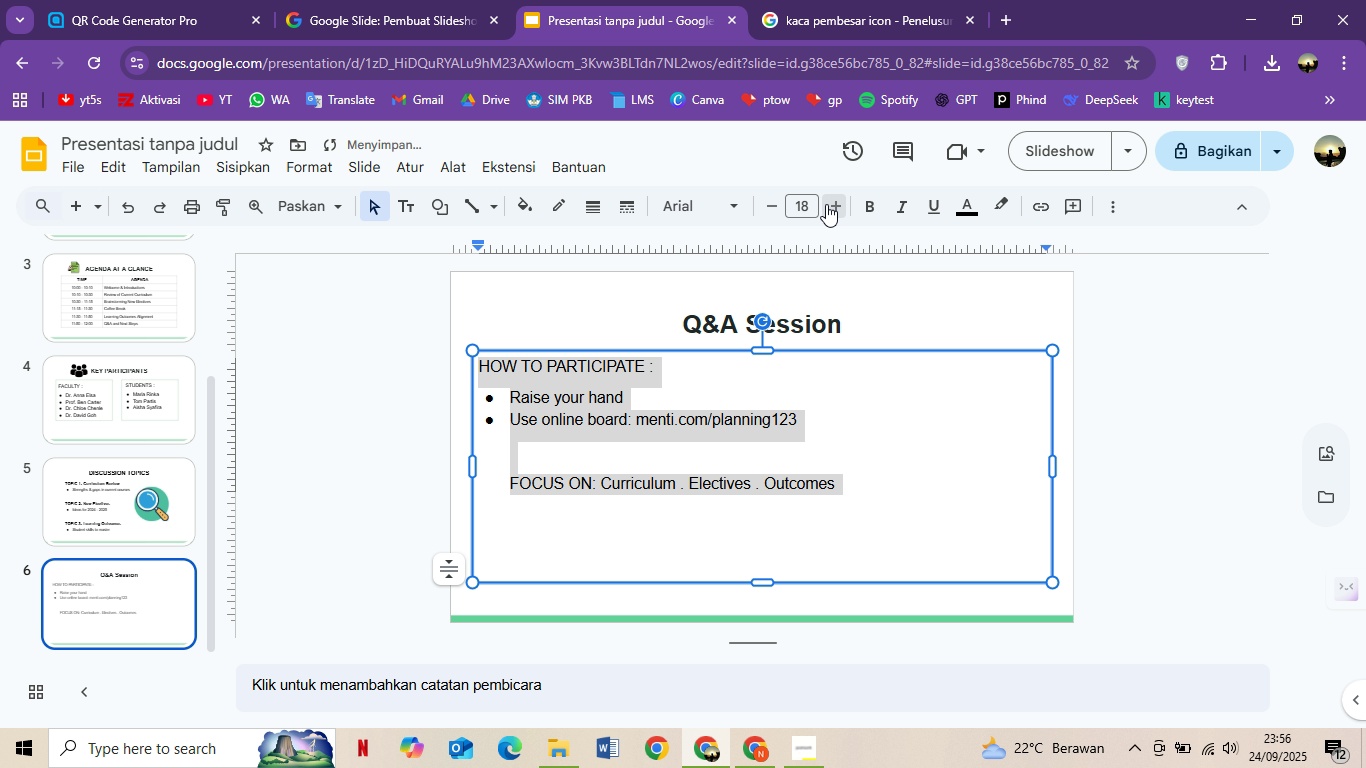 
double_click([826, 204])
 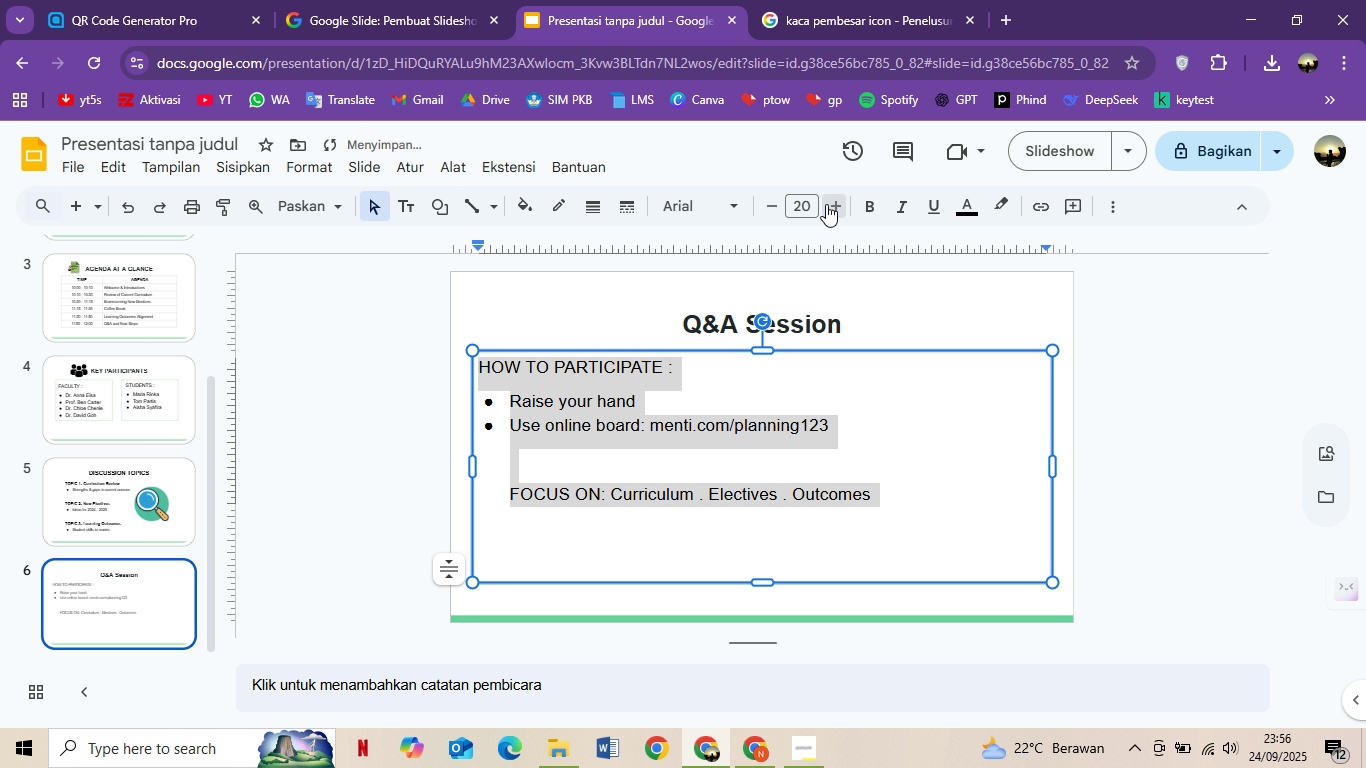 
left_click([826, 204])
 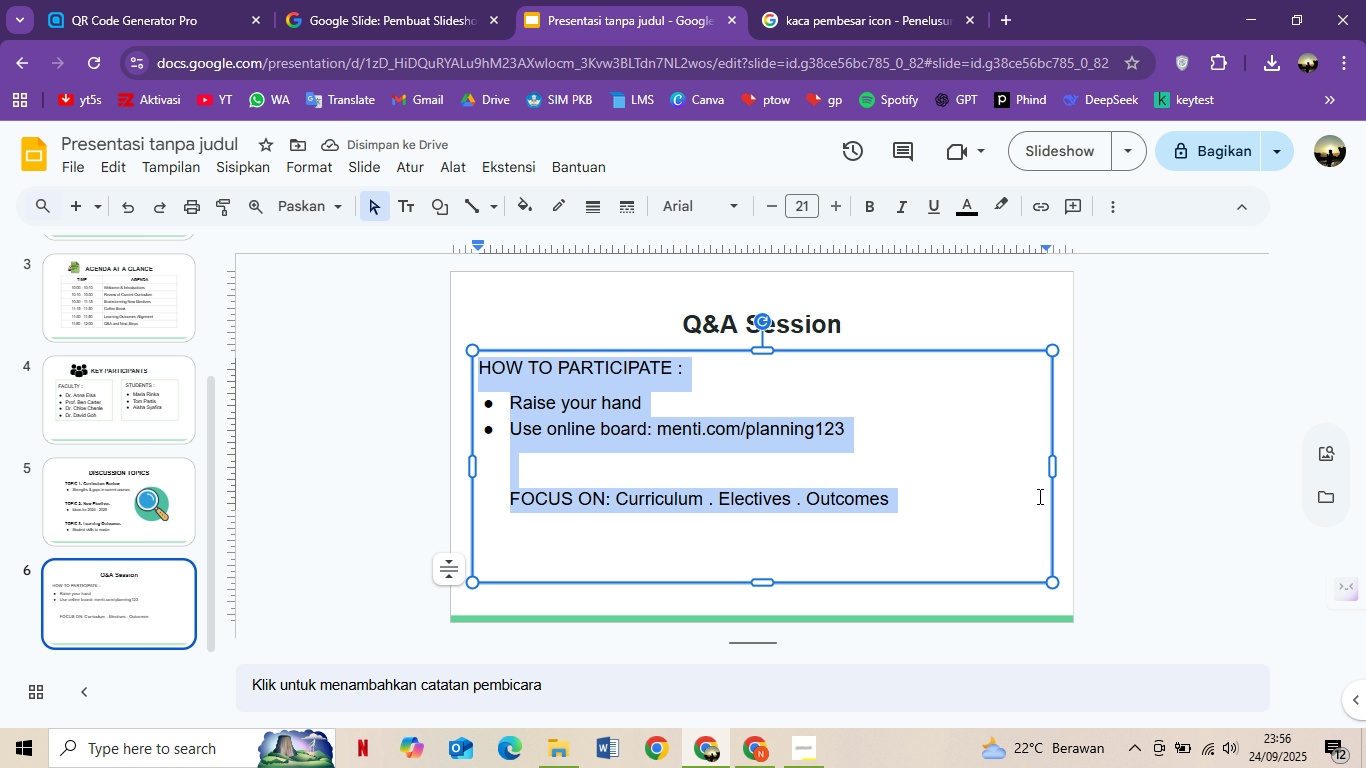 
left_click([896, 524])
 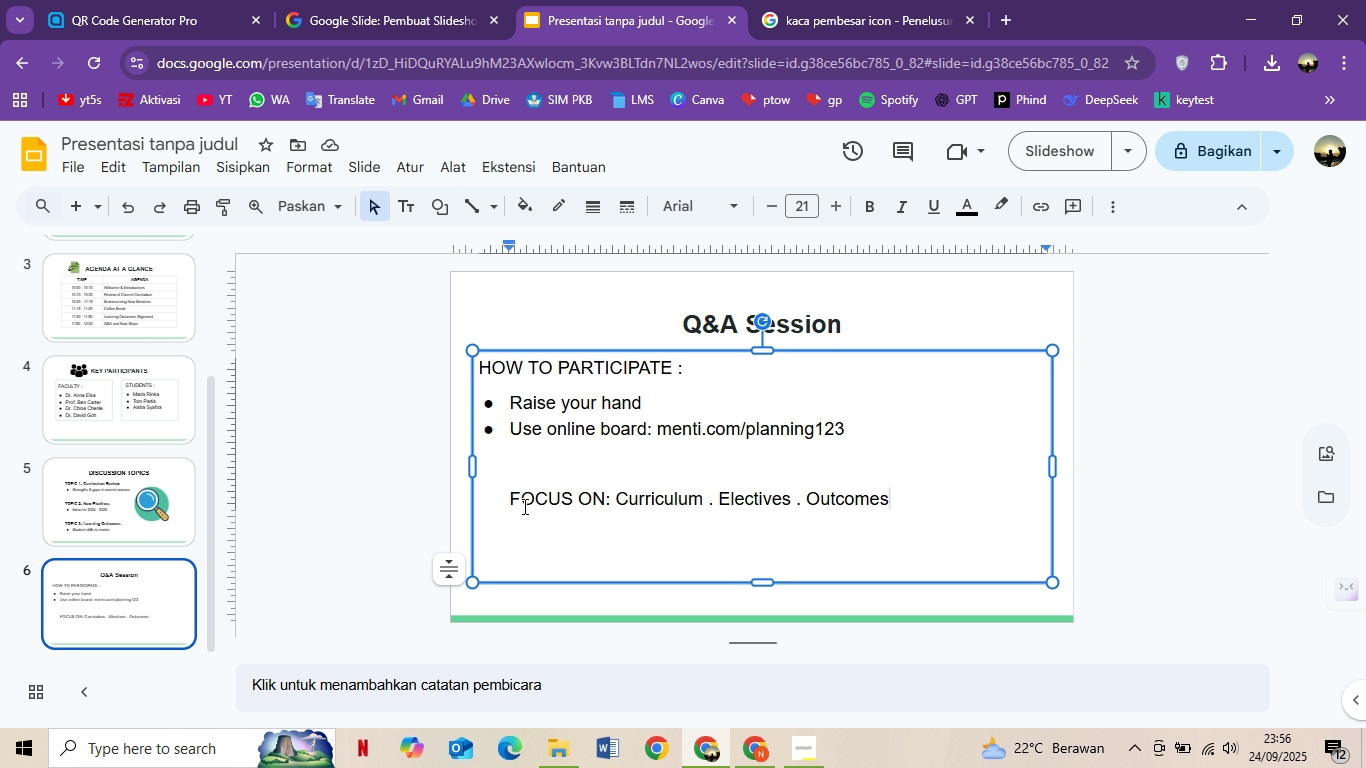 
left_click([509, 497])
 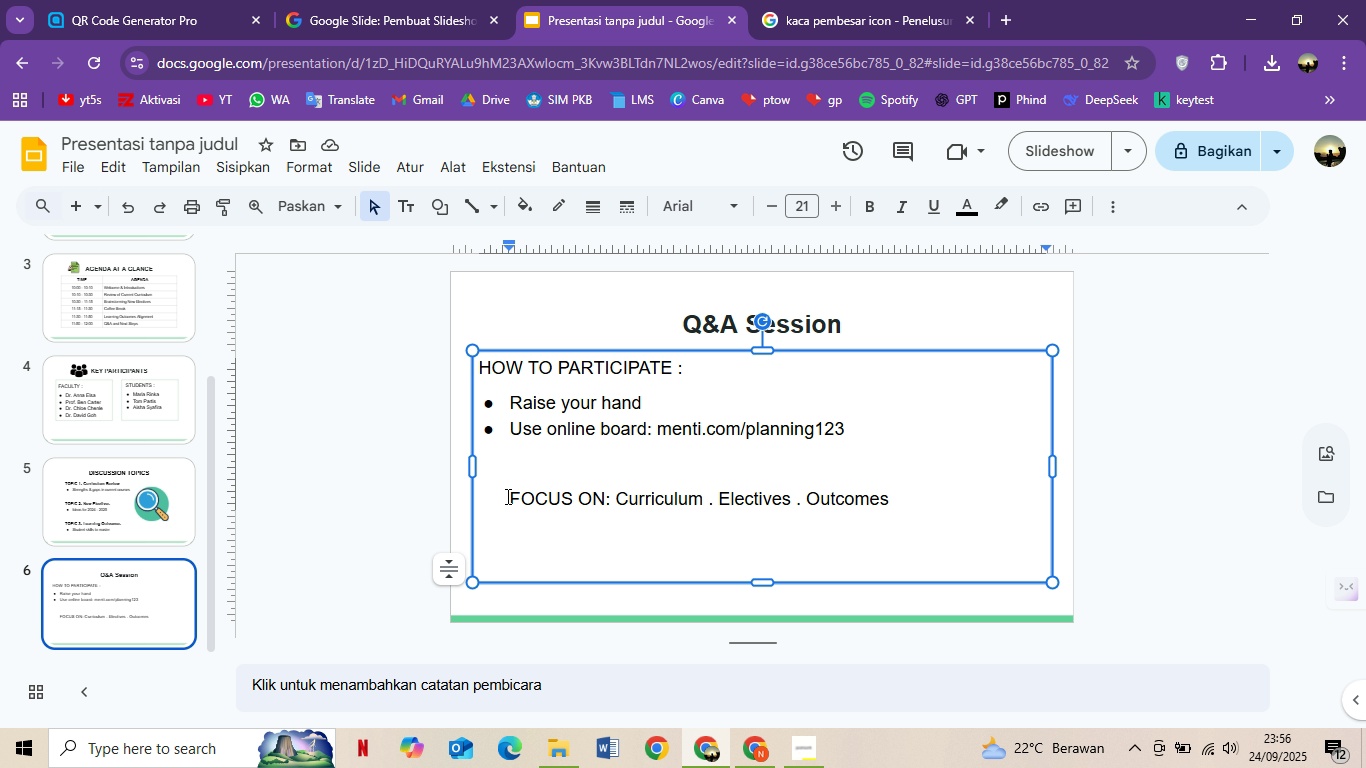 
key(Backspace)
 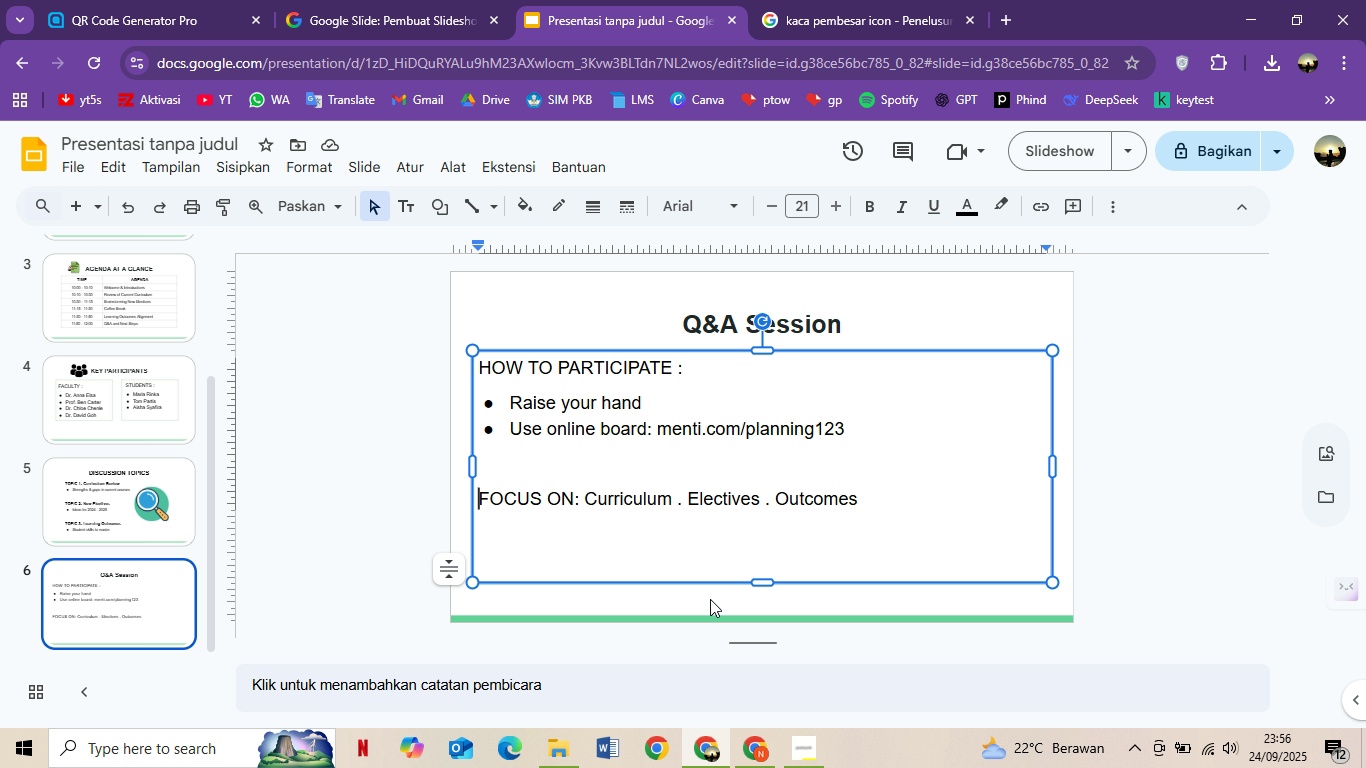 
wait(22.35)
 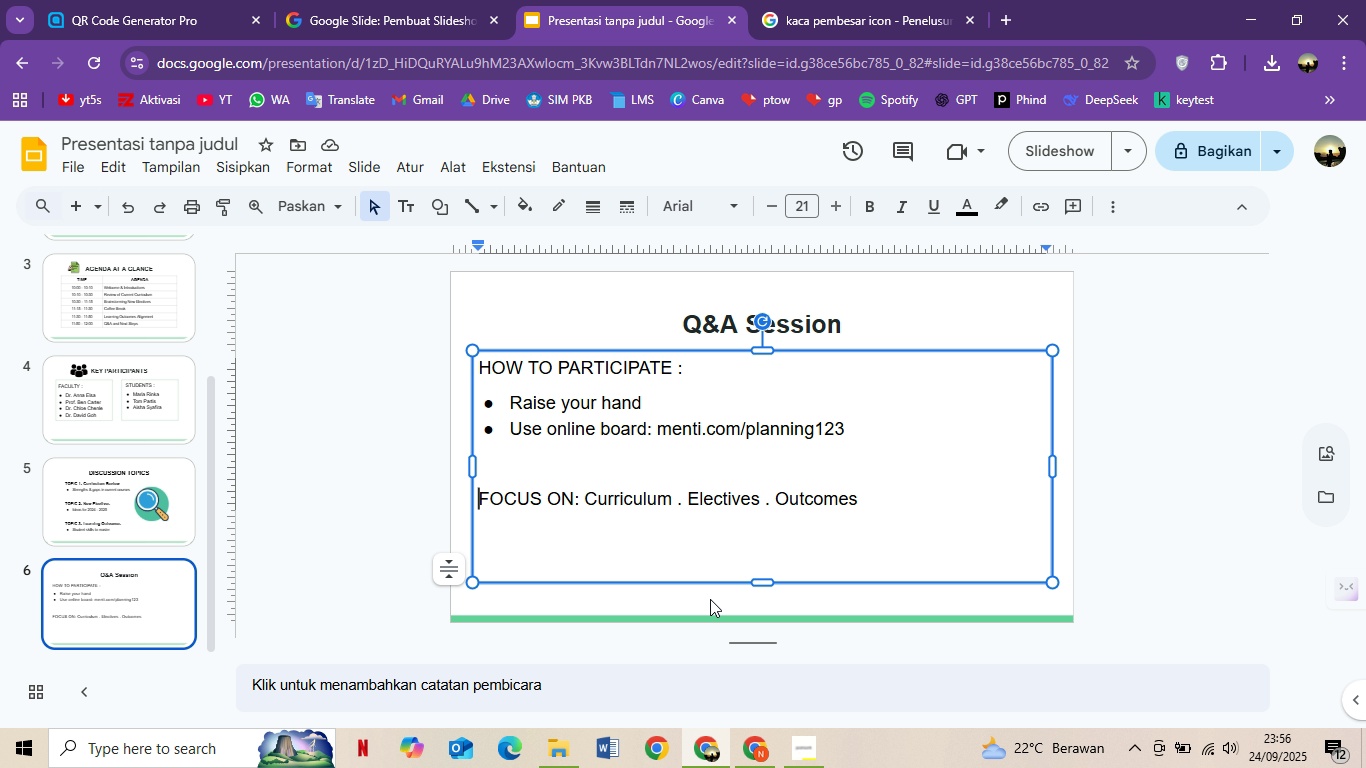 
scroll: coordinate [61, 610], scroll_direction: down, amount: 2.0
 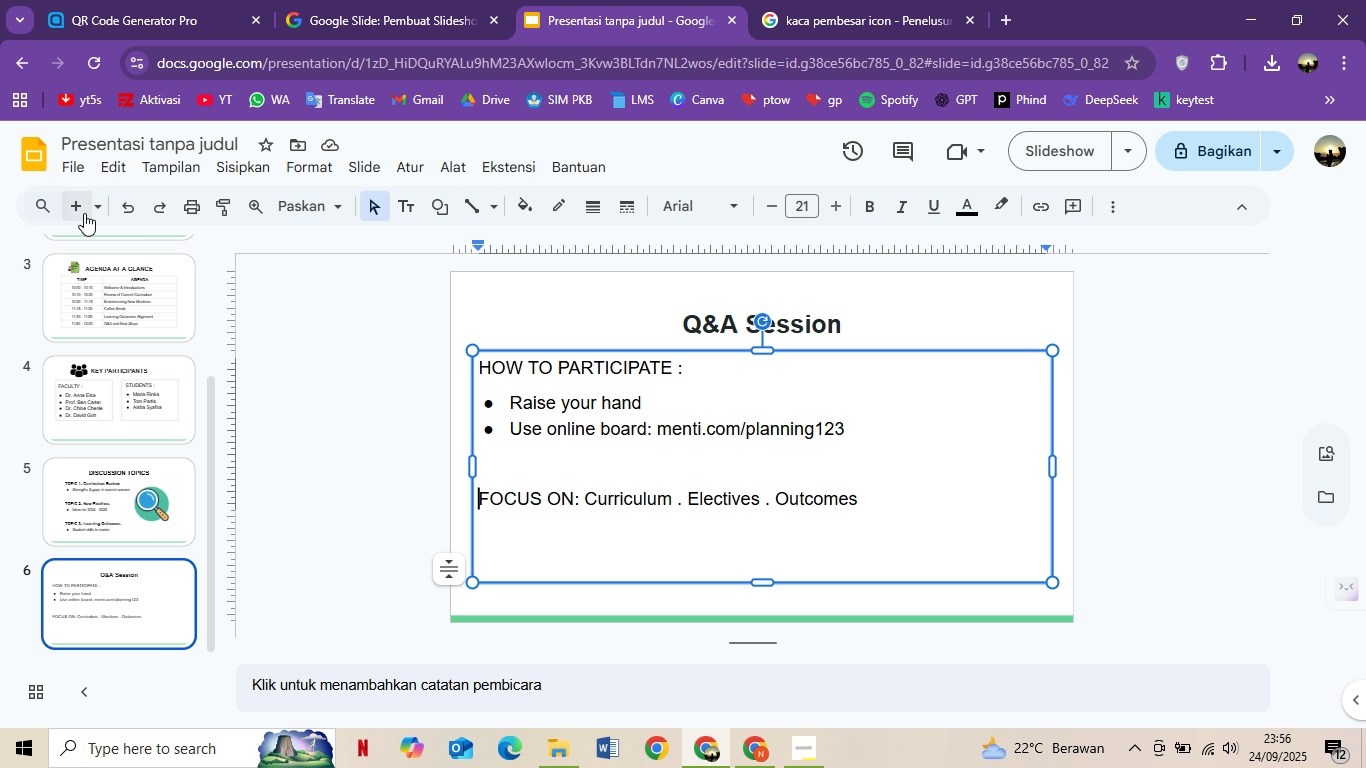 
left_click([83, 213])
 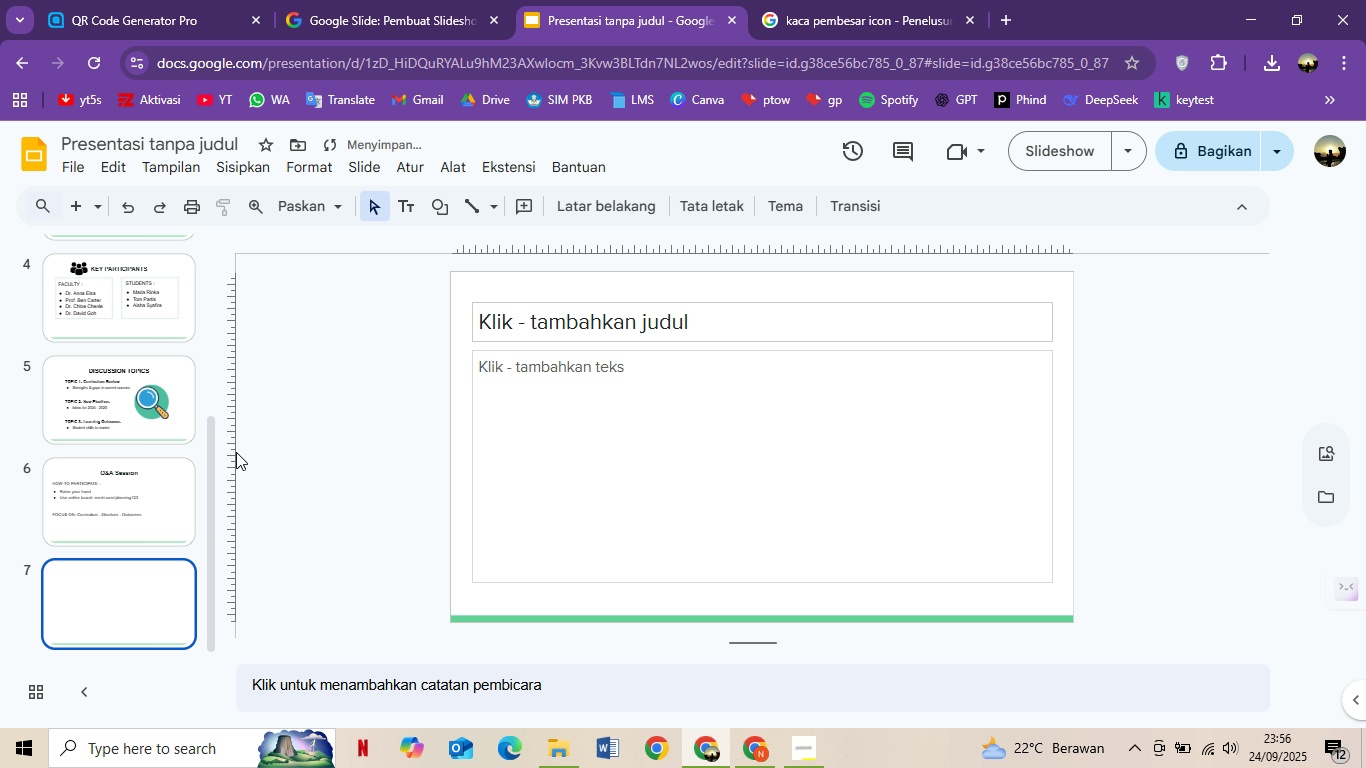 
left_click([161, 484])
 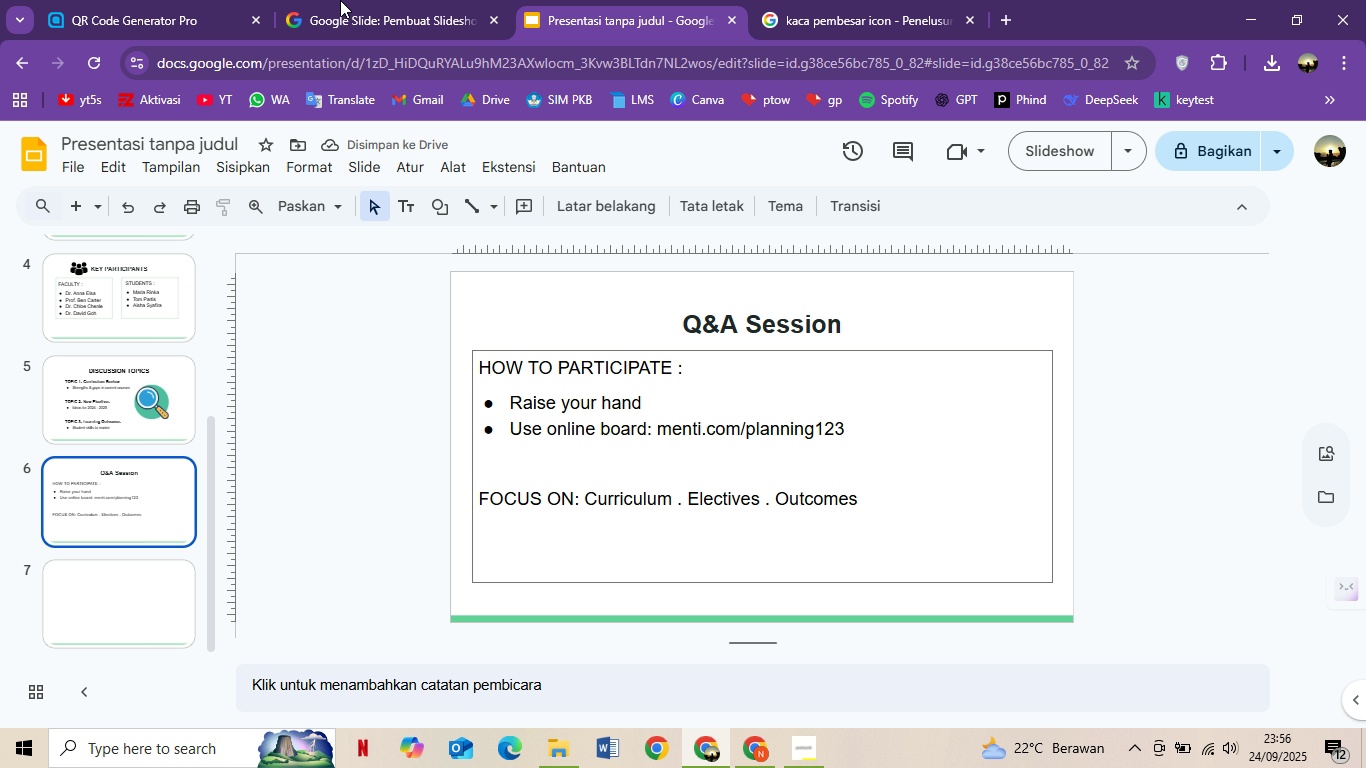 
left_click([376, 6])
 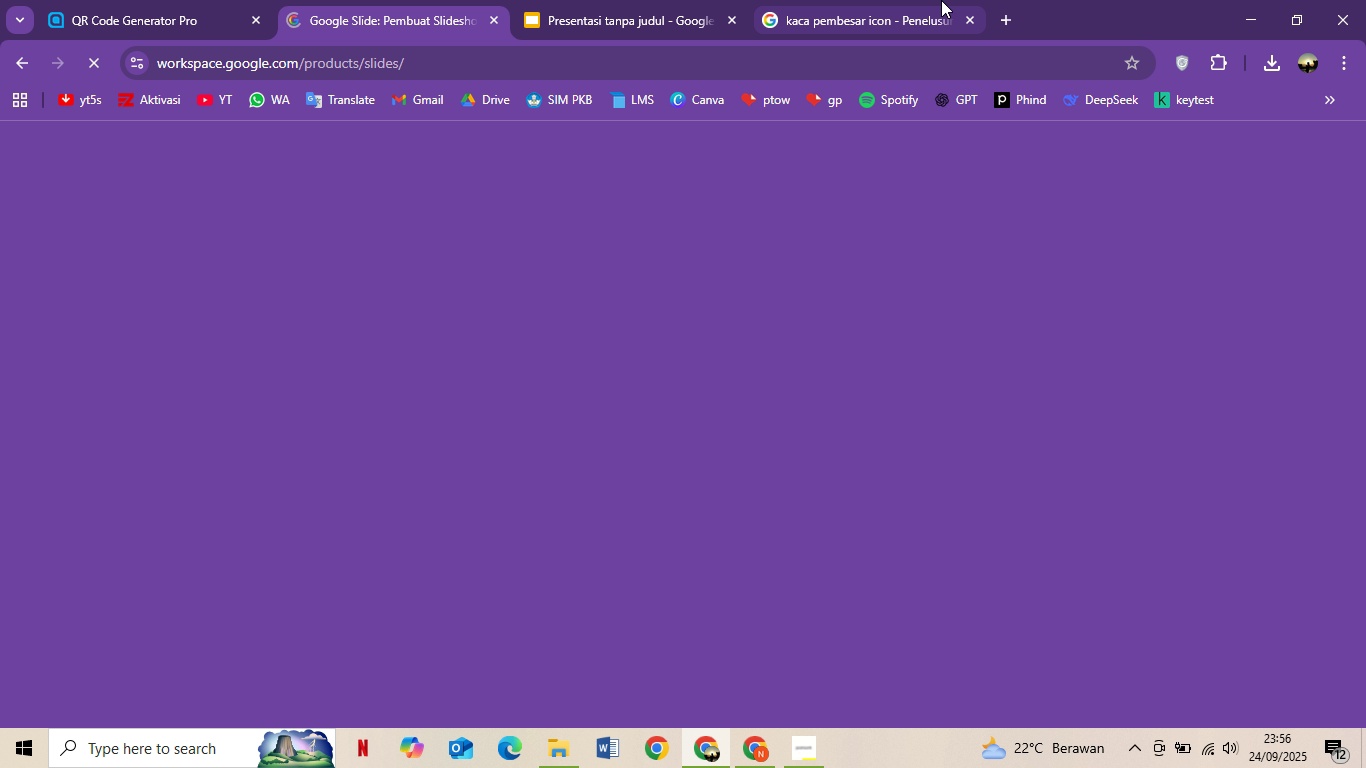 
left_click([941, 0])
 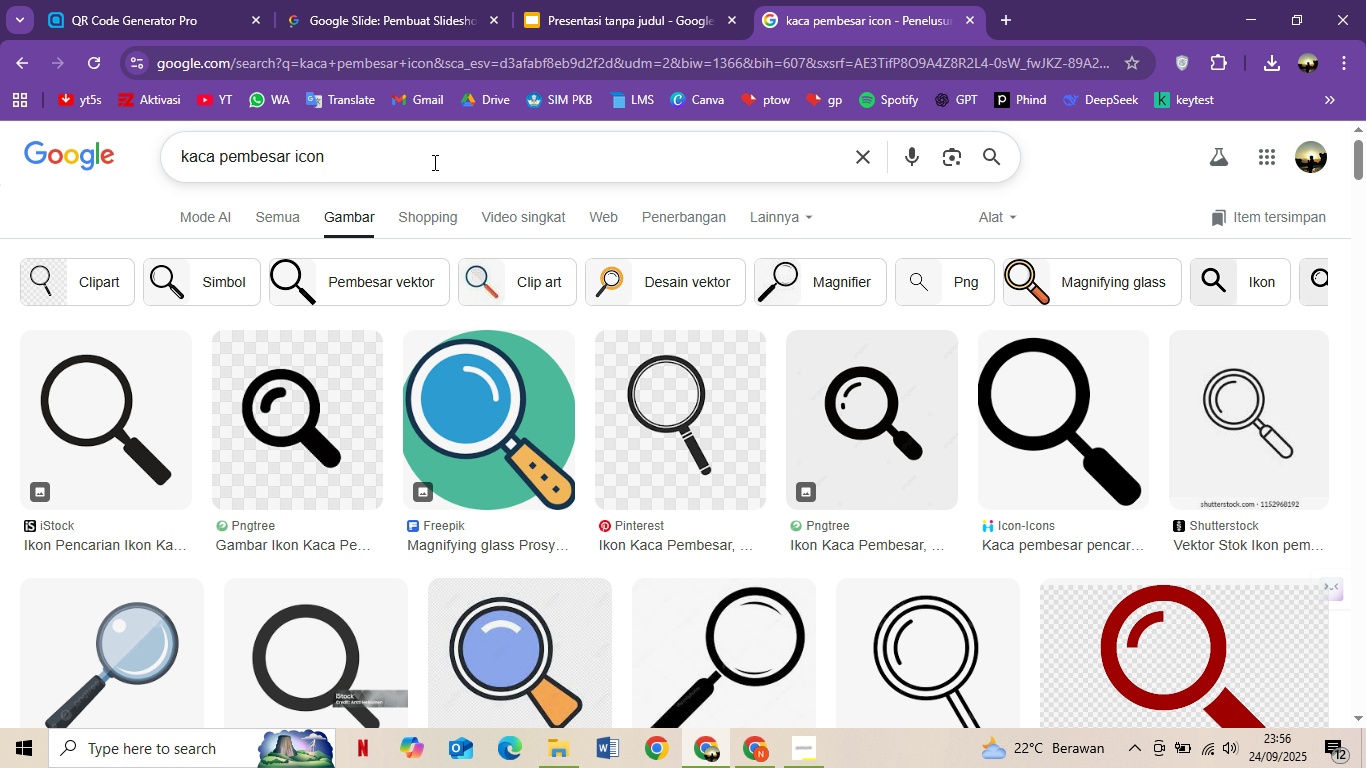 
left_click_drag(start_coordinate=[432, 162], to_coordinate=[141, 166])
 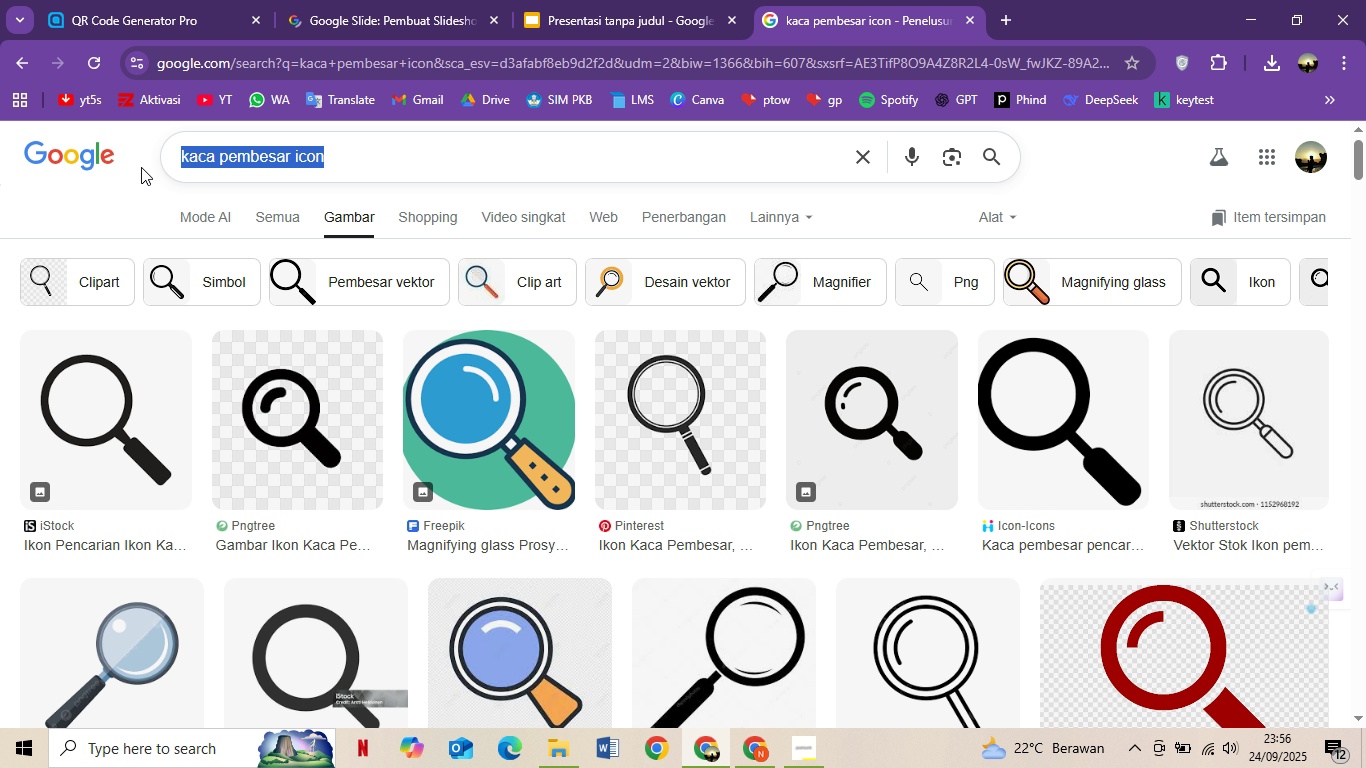 
type(tanyab)
key(Backspace)
type( )
 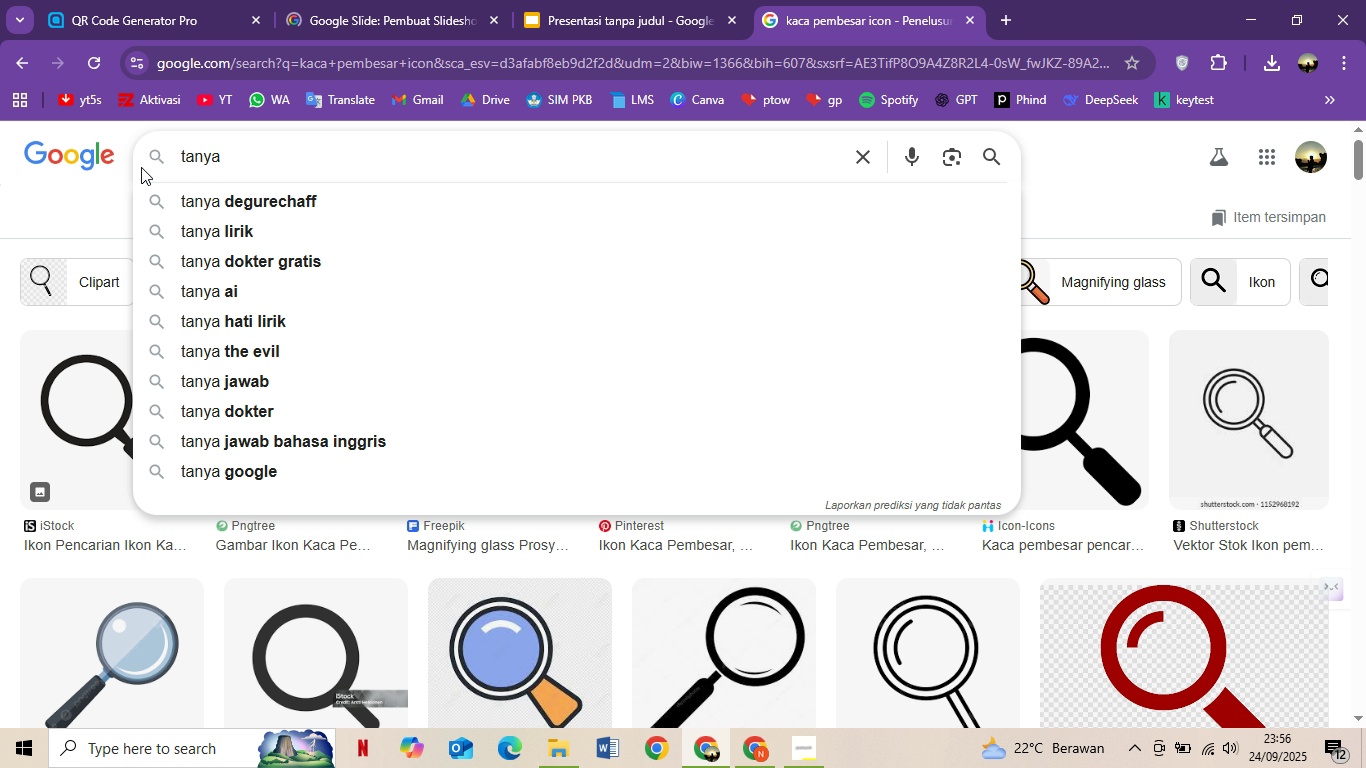 
wait(5.54)
 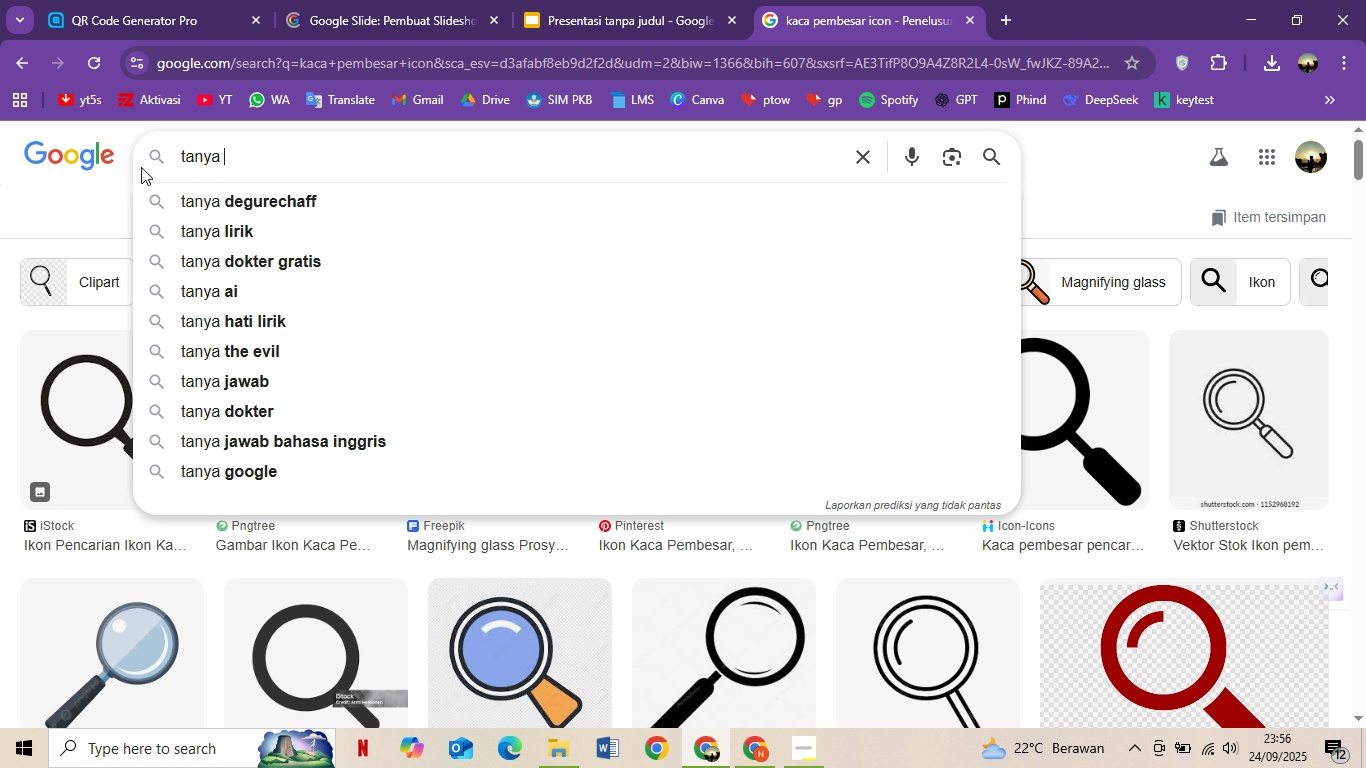 
key(Backspace)
key(Backspace)
key(Backspace)
key(Backspace)
type(n)
key(Backspace)
type(nda tanya icon)
 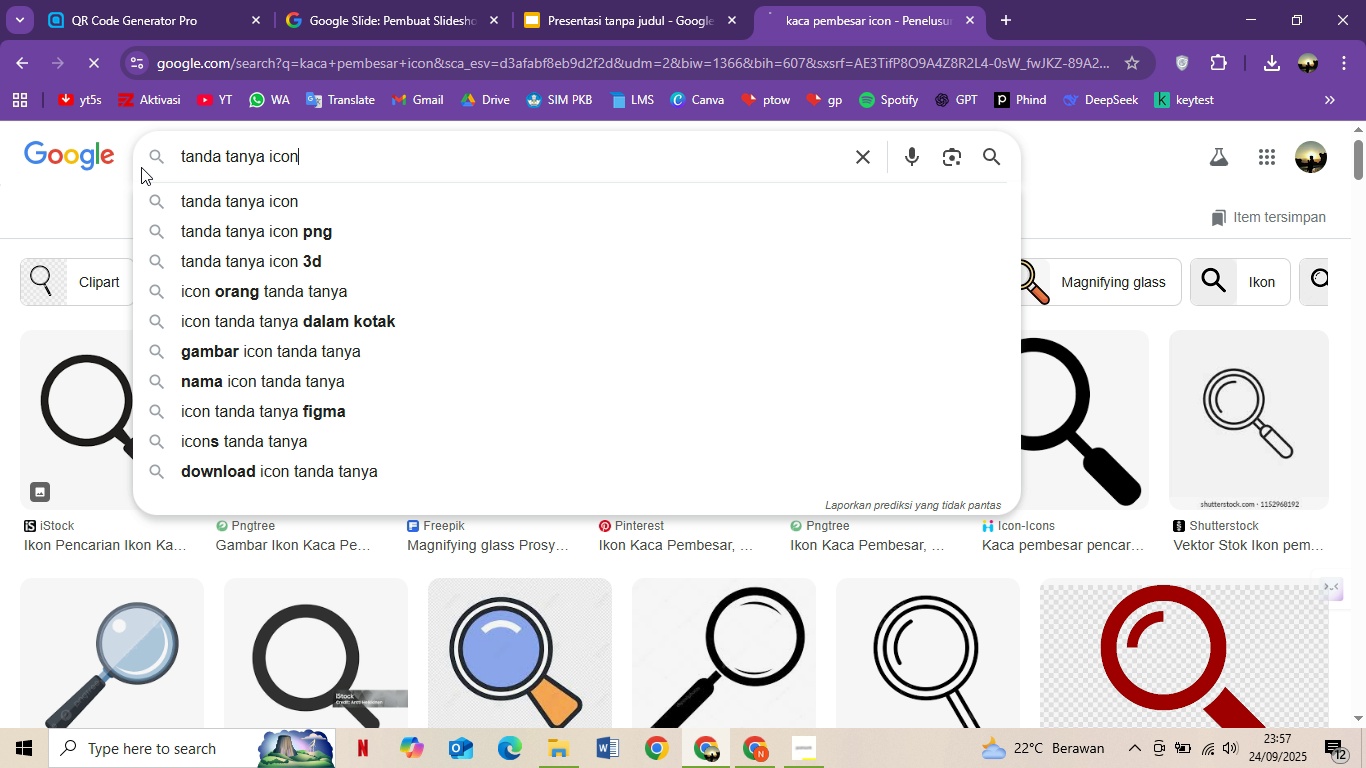 
key(Enter)
 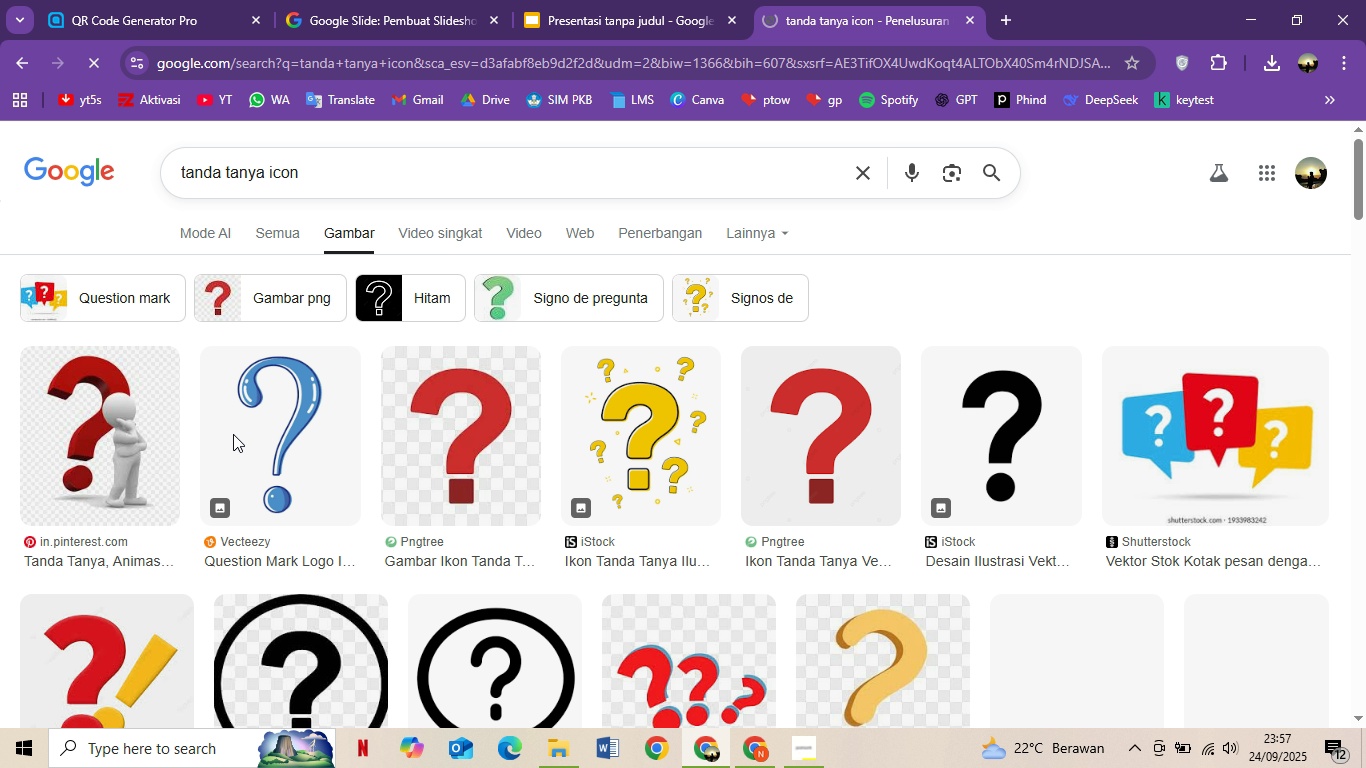 
scroll: coordinate [638, 498], scroll_direction: down, amount: 1.0
 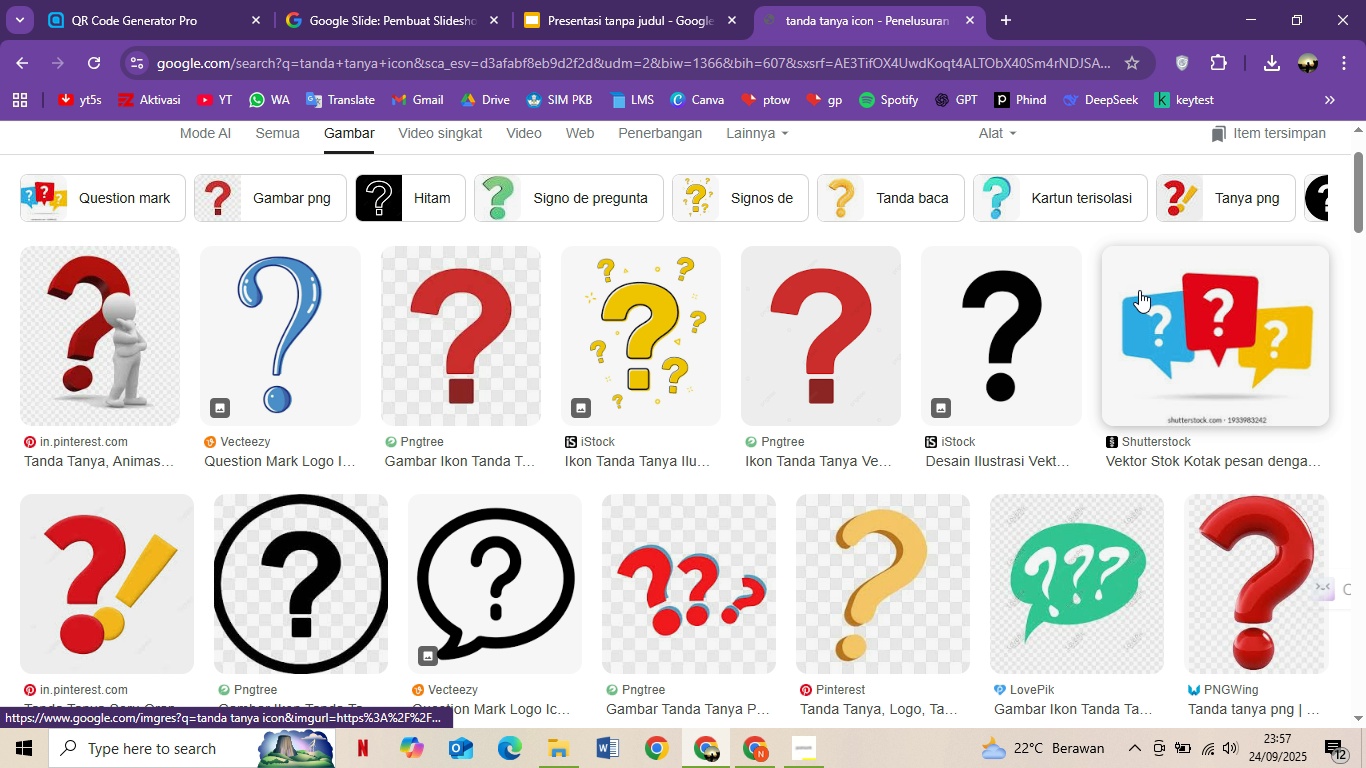 
wait(5.31)
 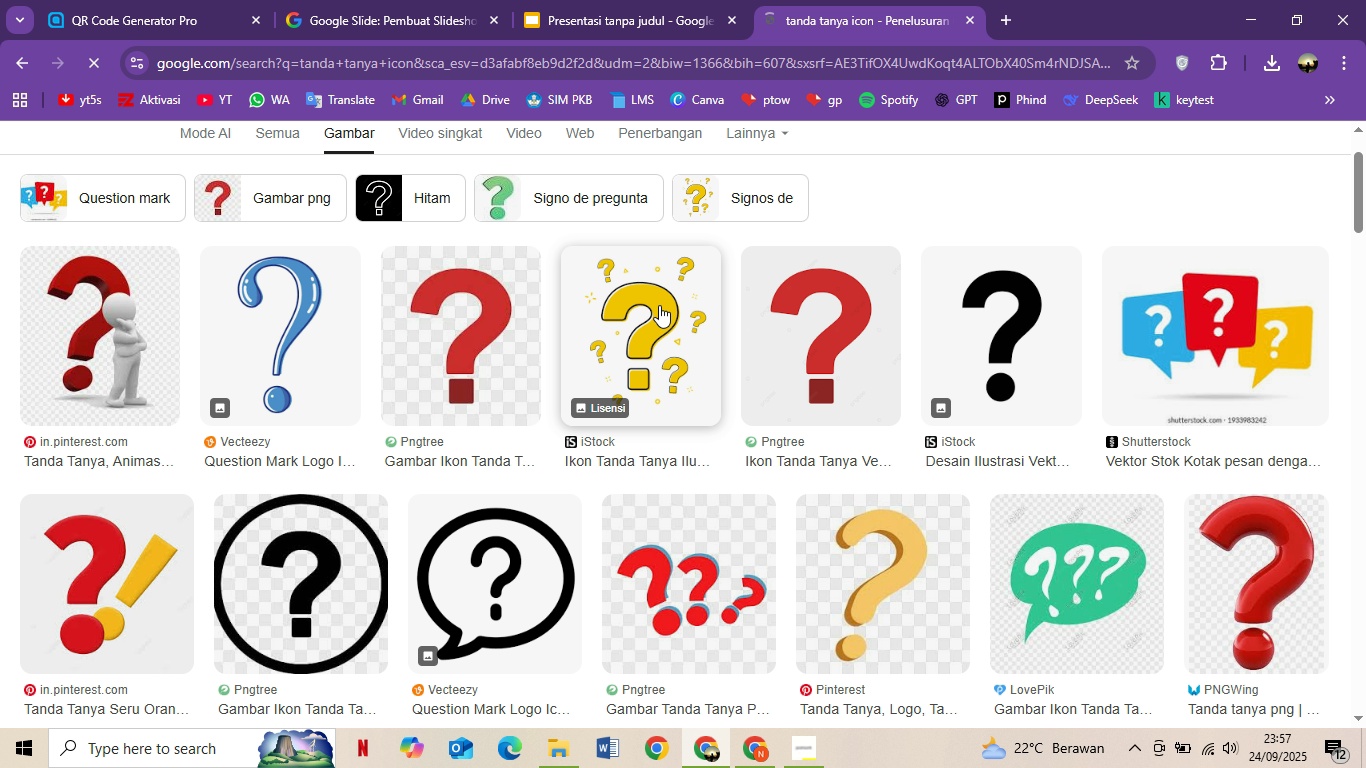 
right_click([1139, 290])
 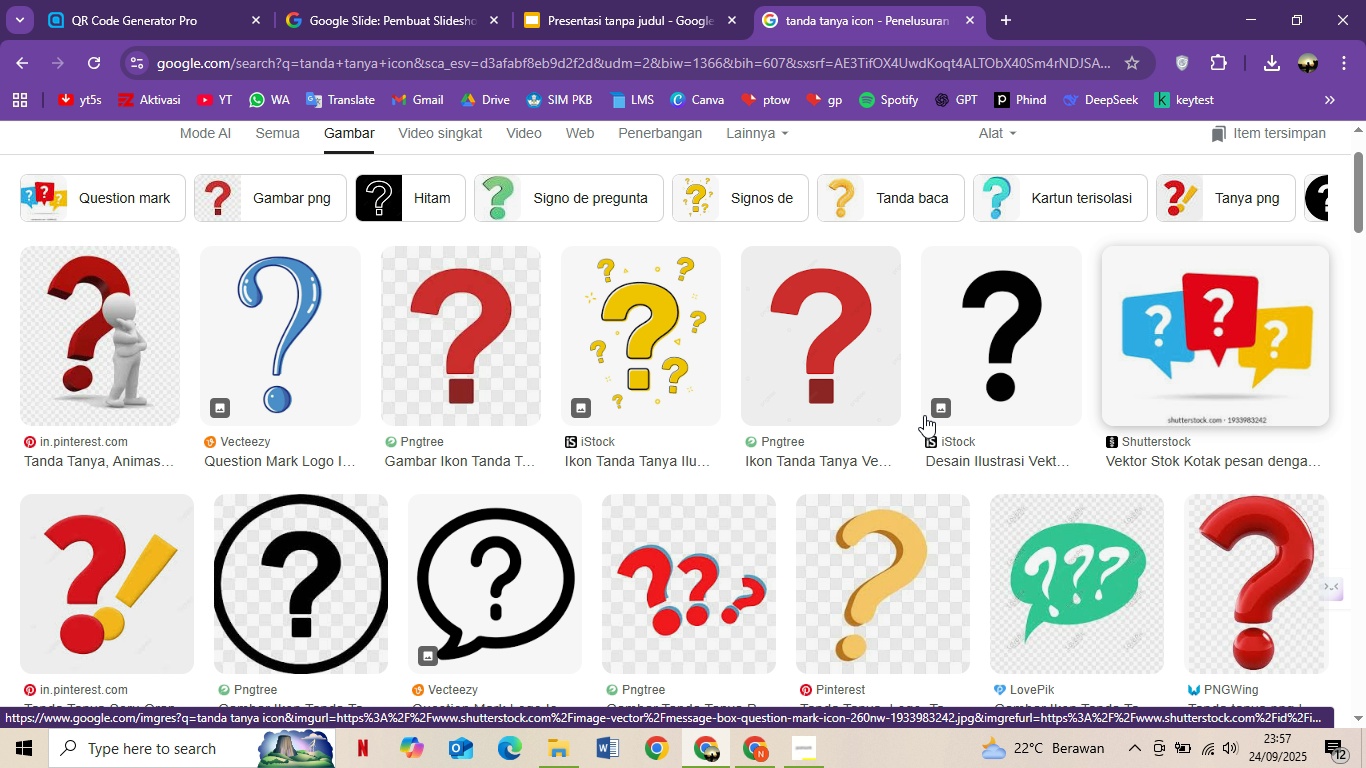 
left_click([924, 415])
 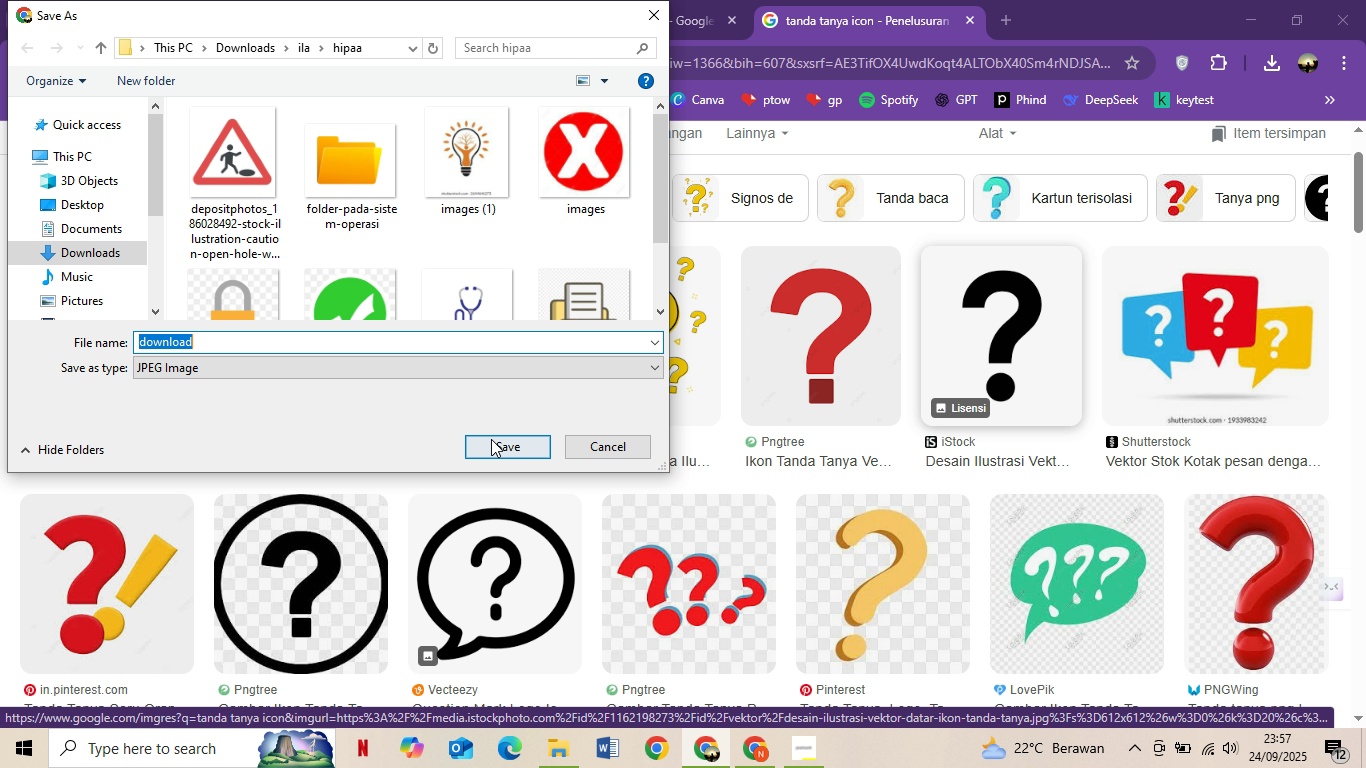 
left_click([491, 440])
 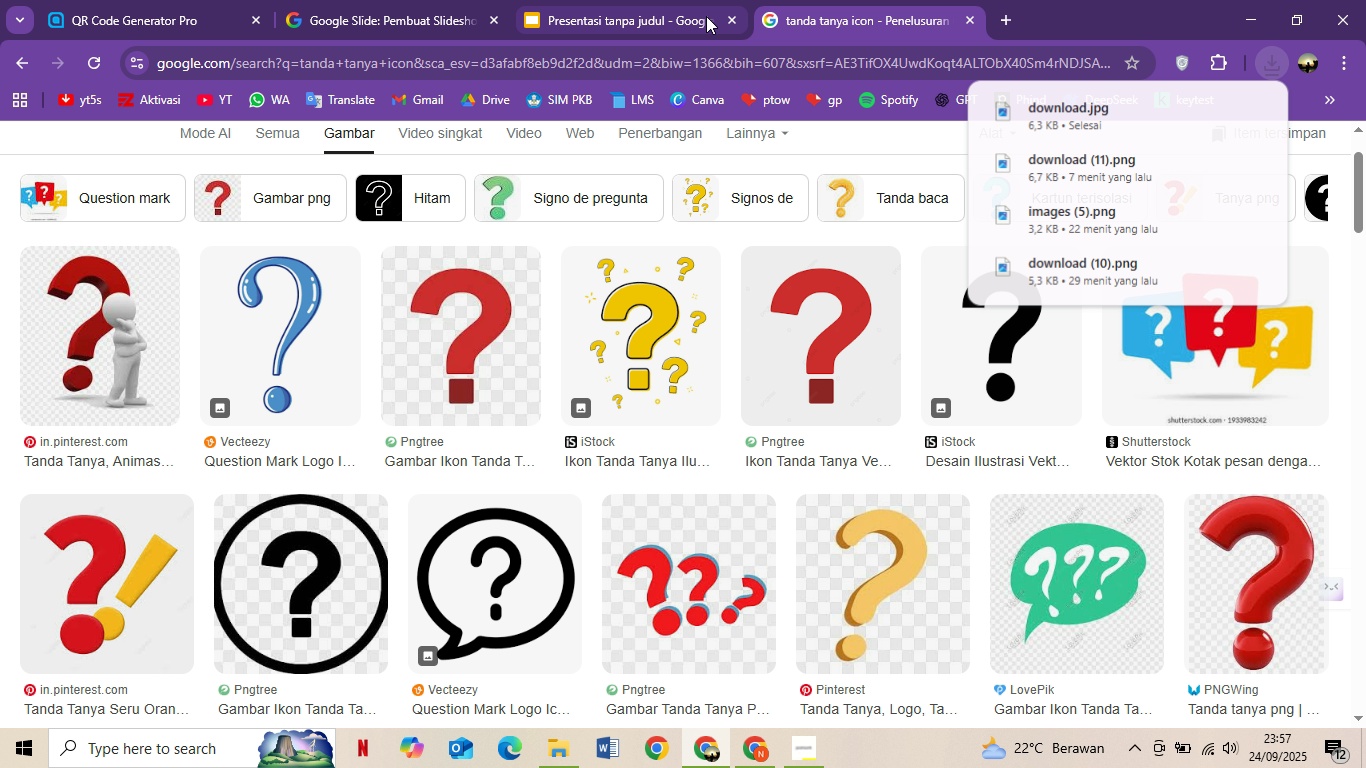 
left_click([706, 16])